 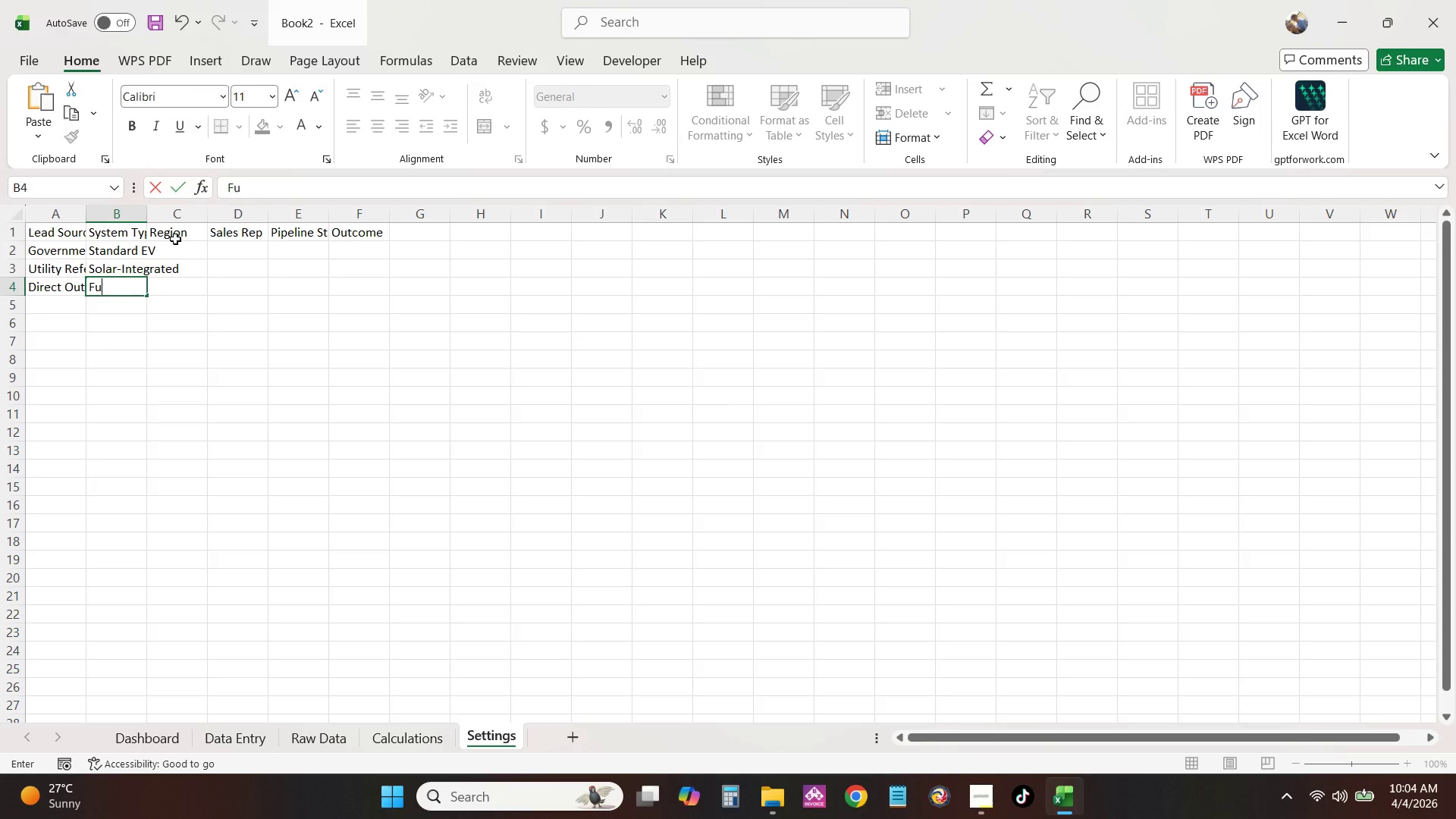 
hold_key(key=ShiftLeft, duration=0.36)
 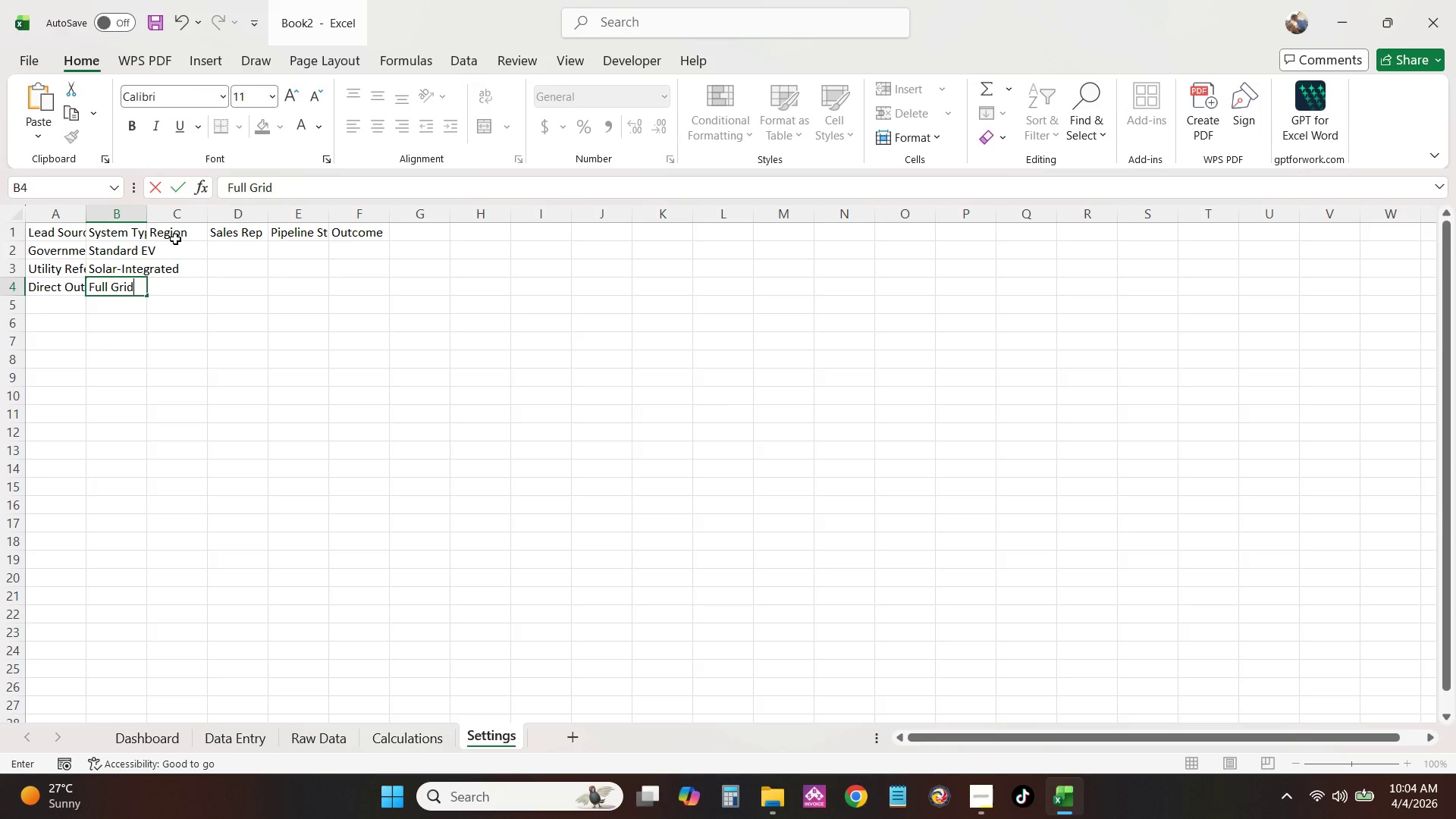 
hold_key(key=ShiftLeft, duration=0.48)
 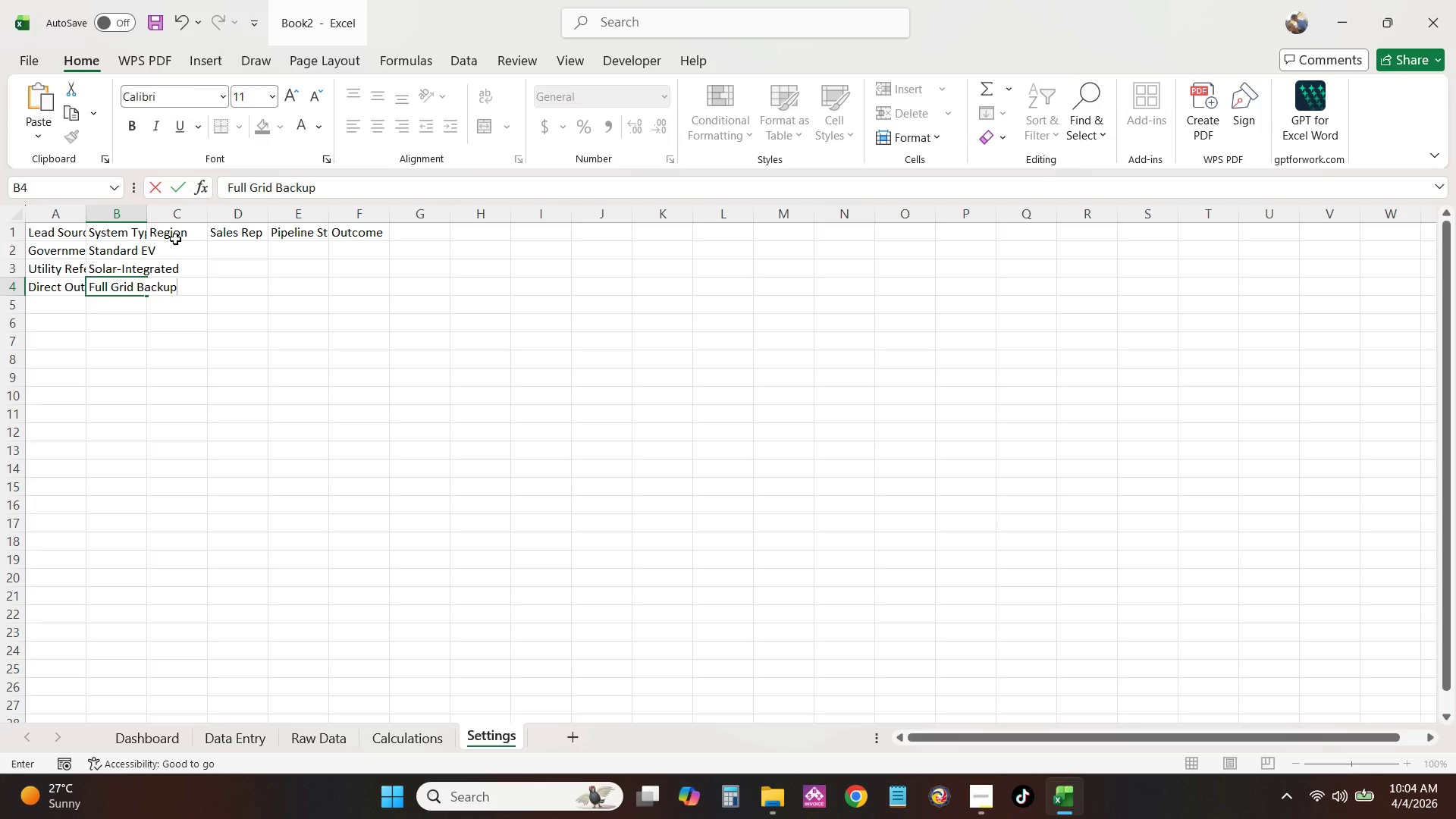 
key(ArrowUp)
 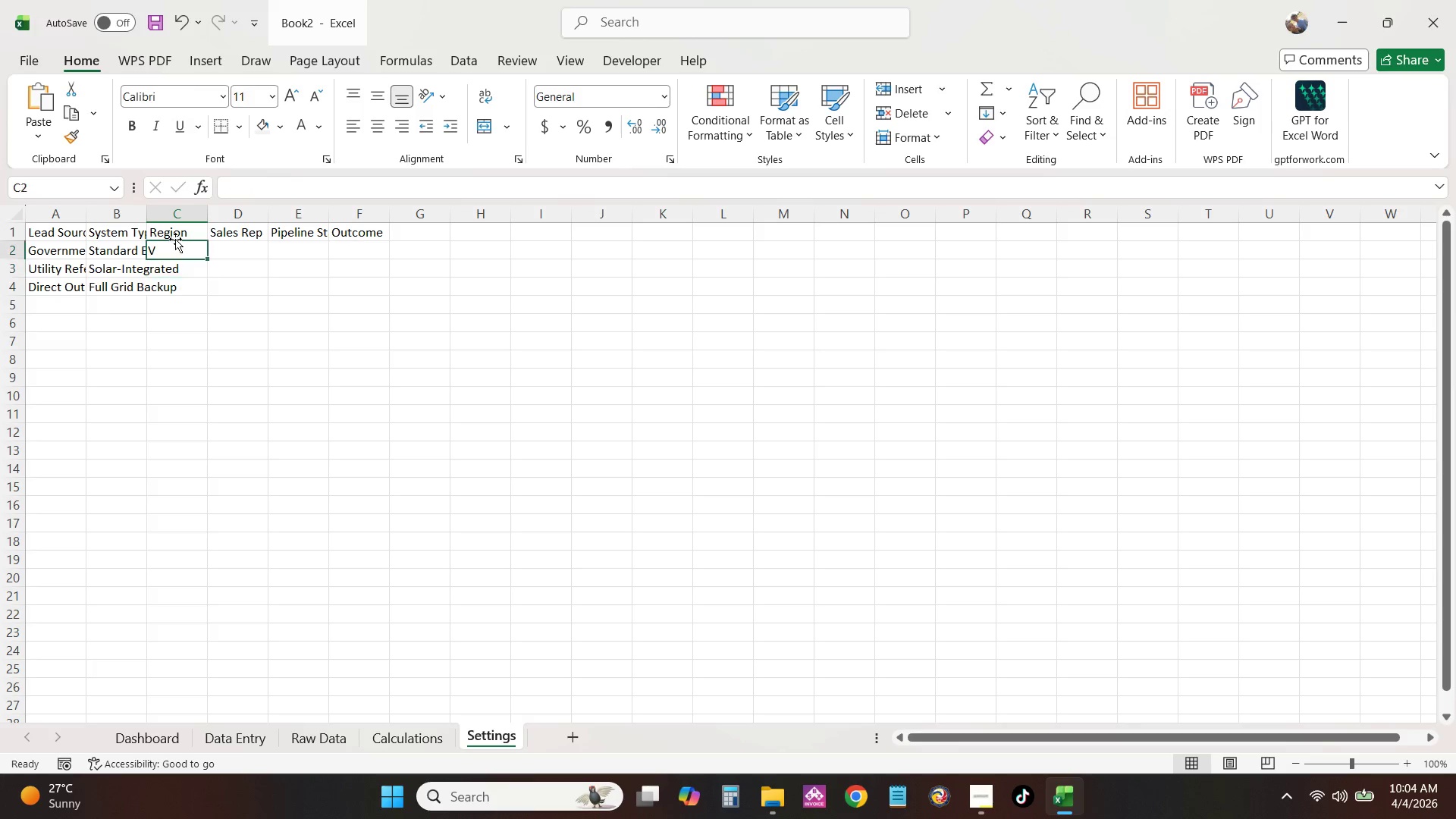 
key(ArrowUp)
 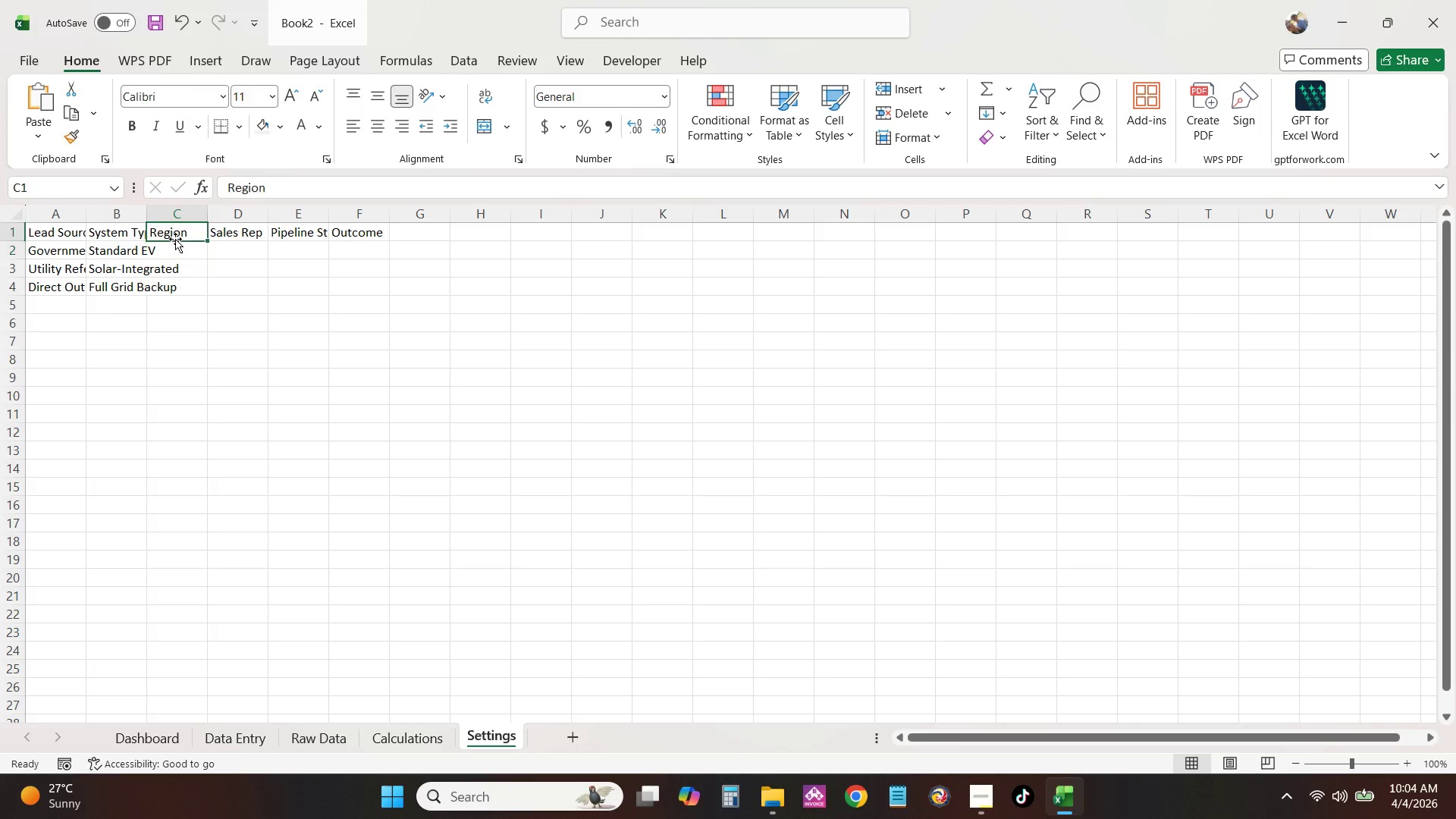 
key(ArrowUp)
 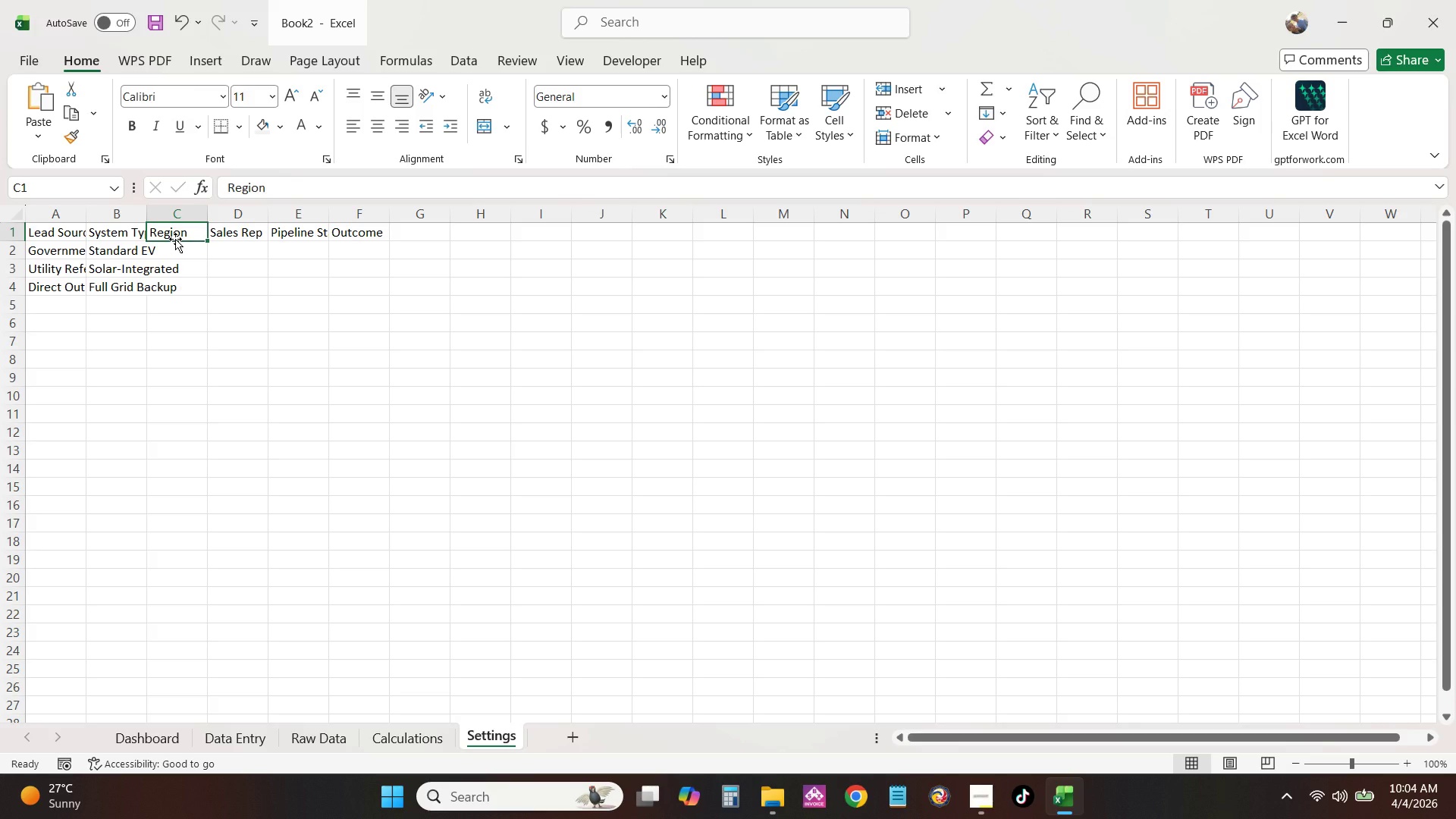 
key(ArrowDown)
 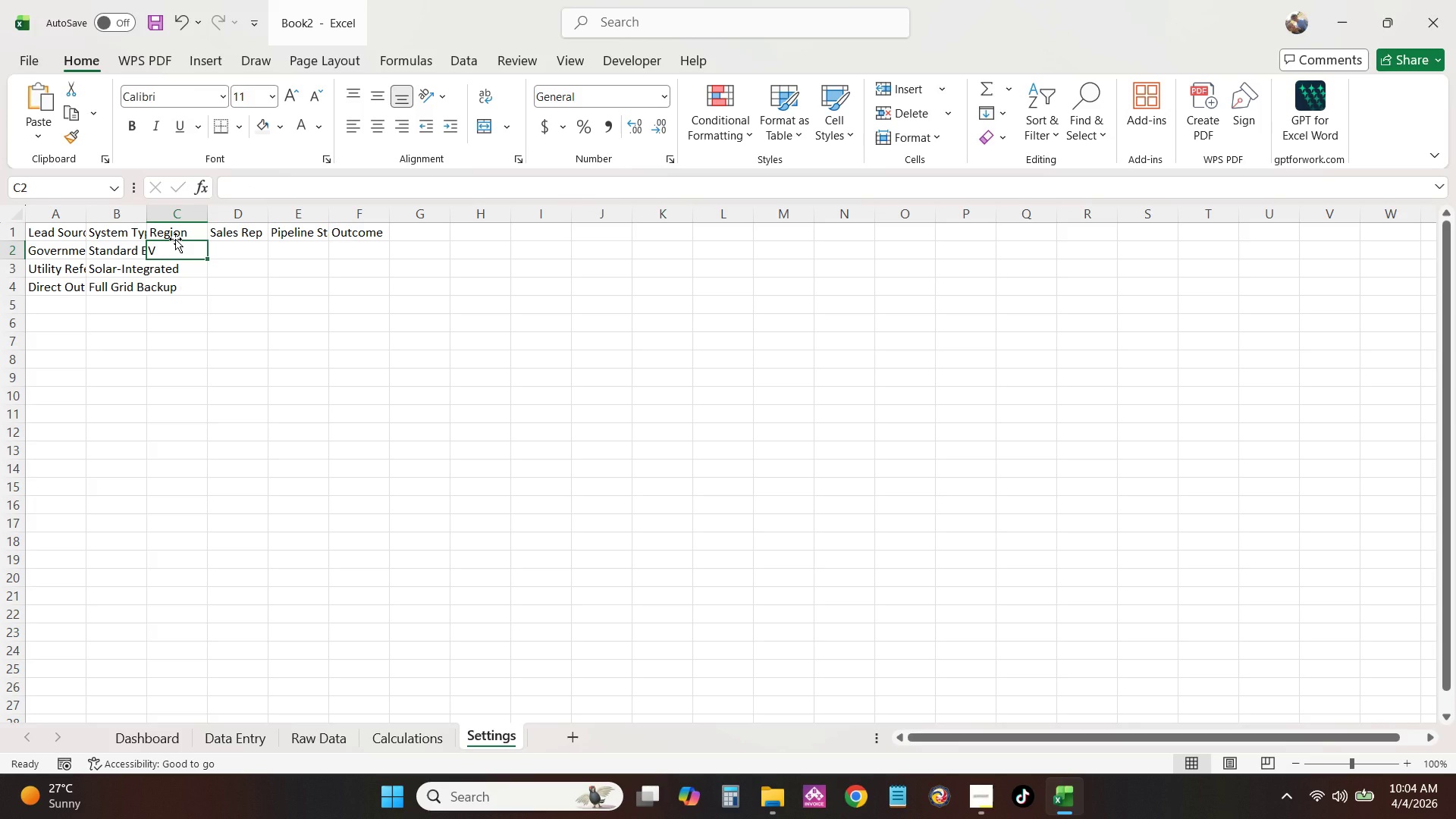 
type(North)
 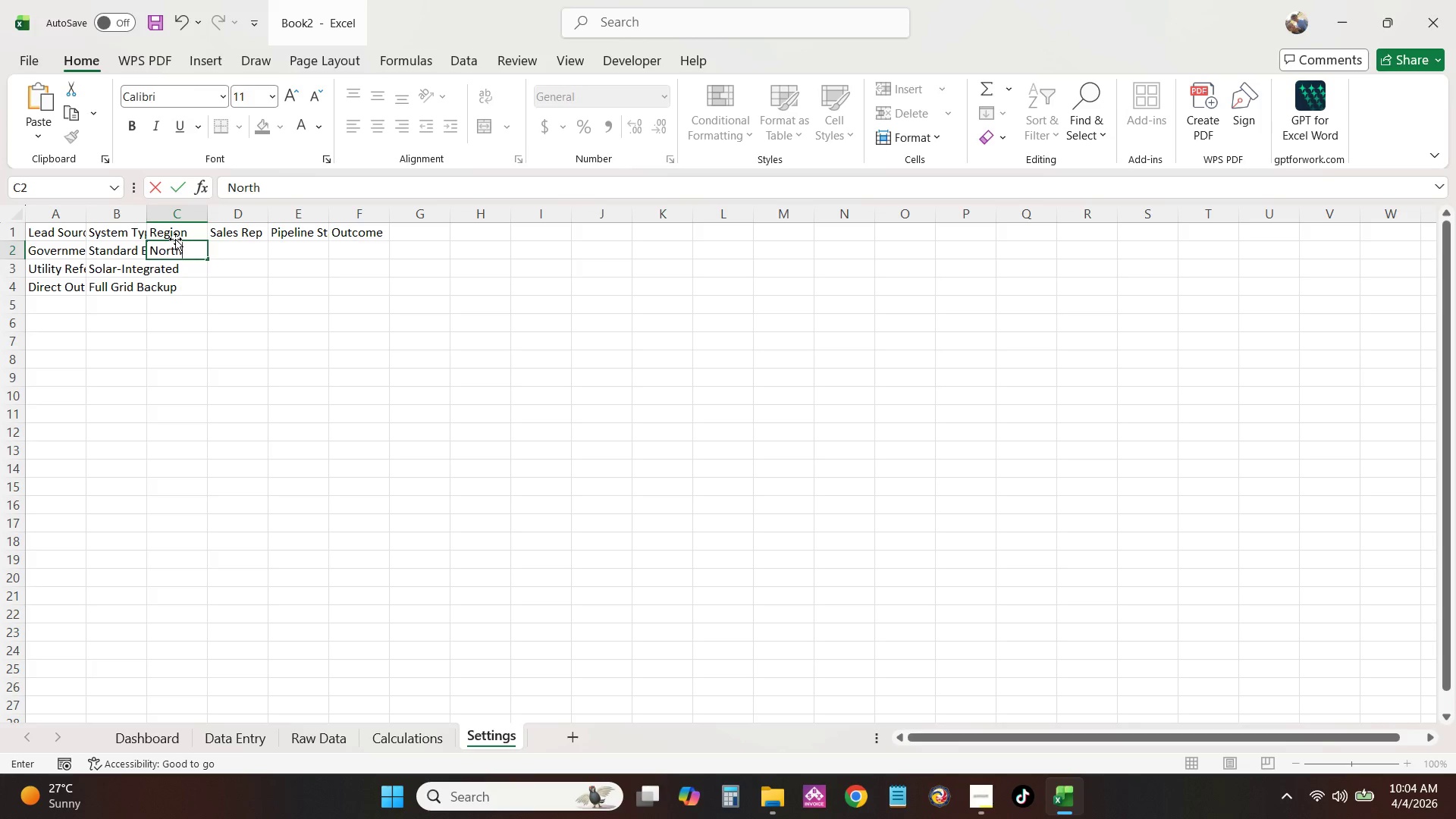 
key(Enter)
 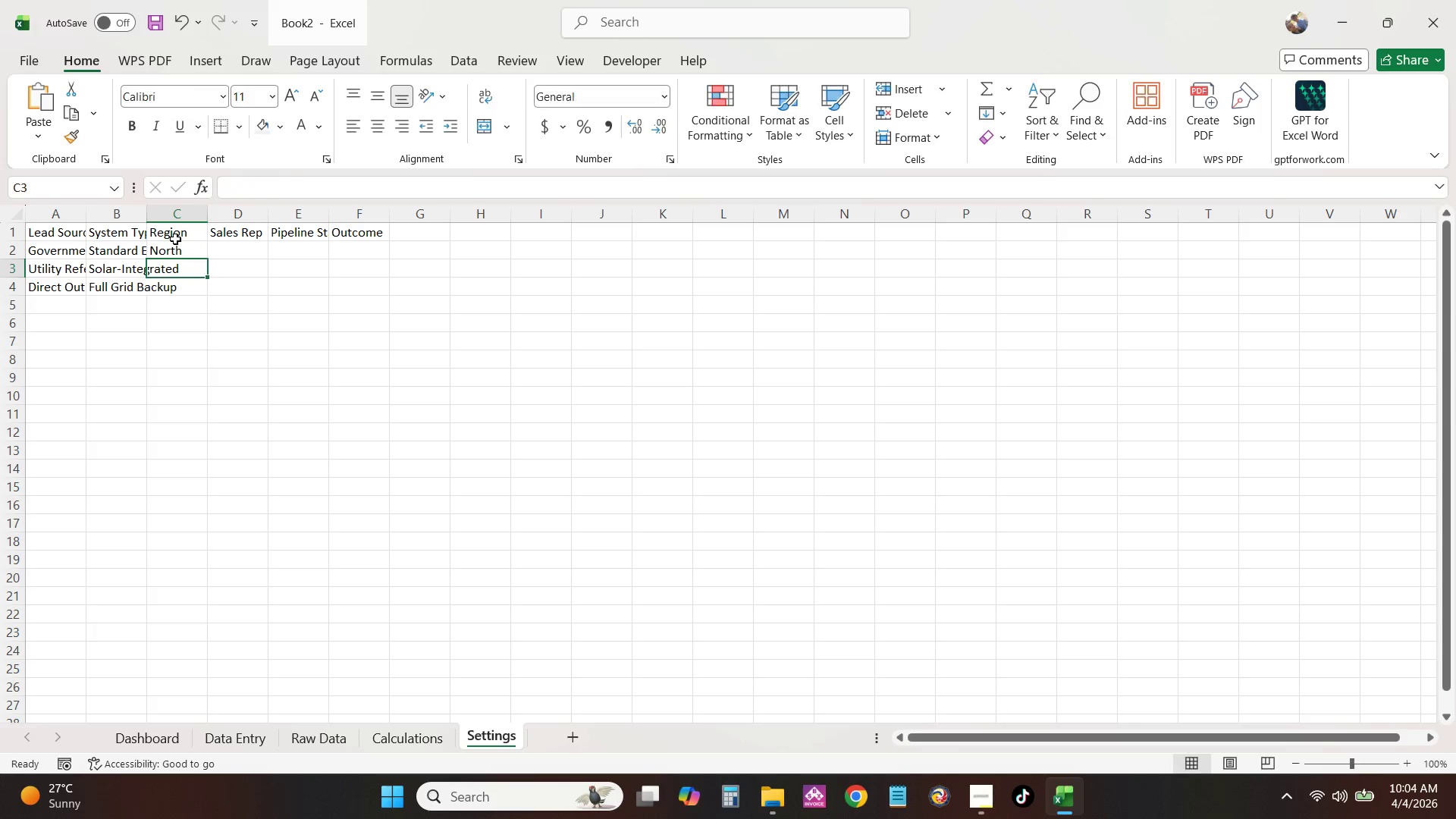 
type(South)
 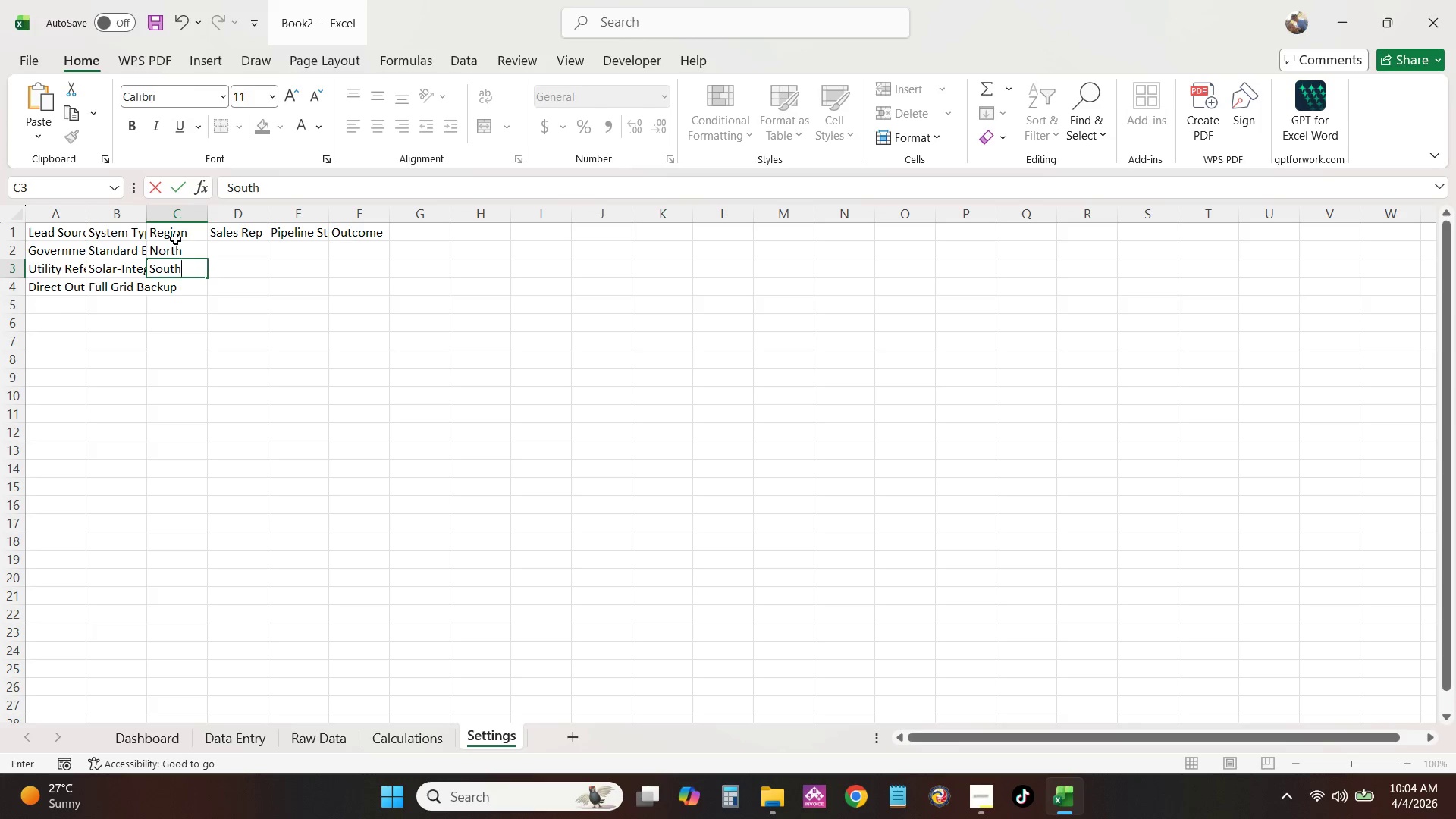 
key(Enter)
 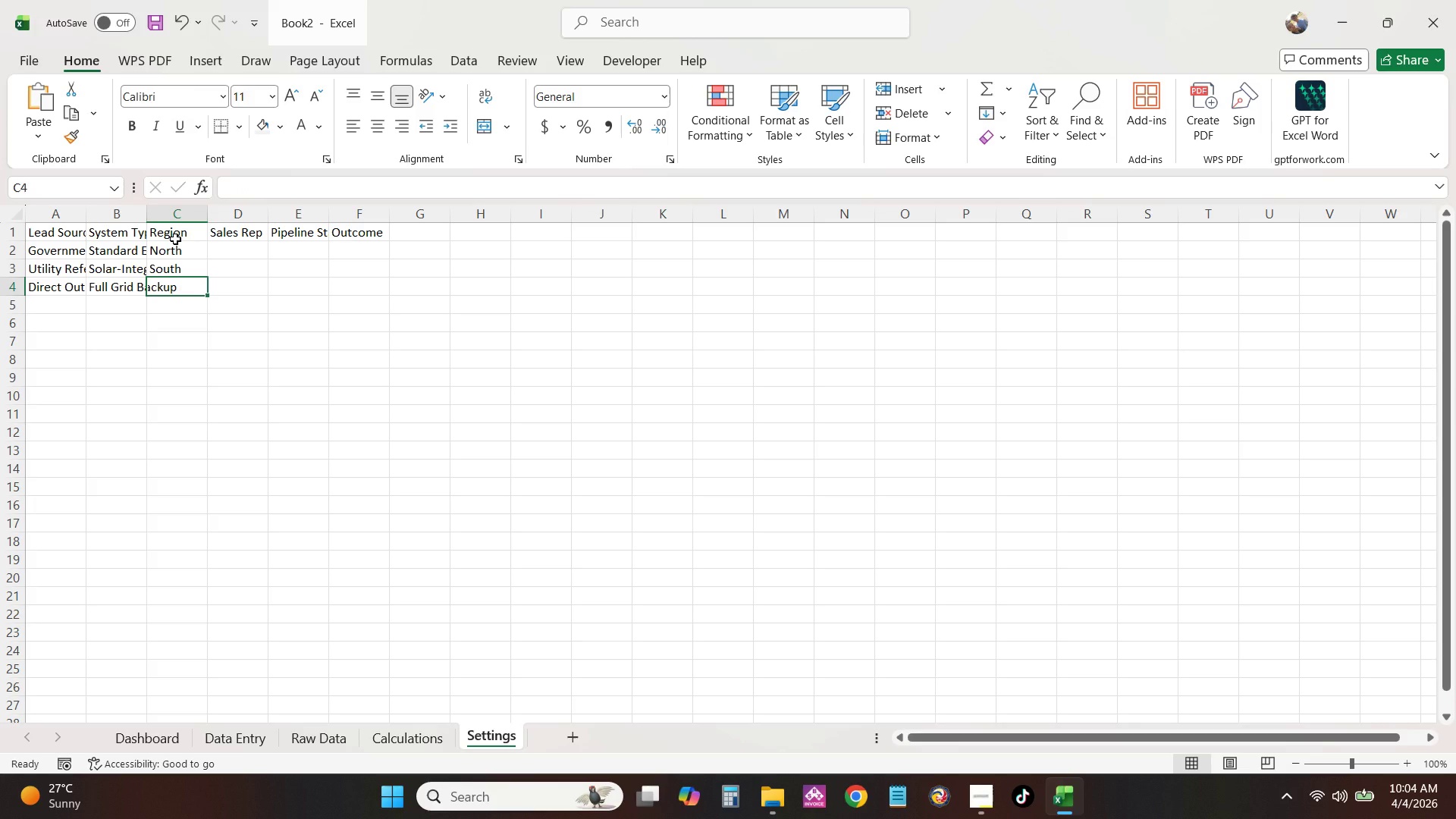 
type(East)
 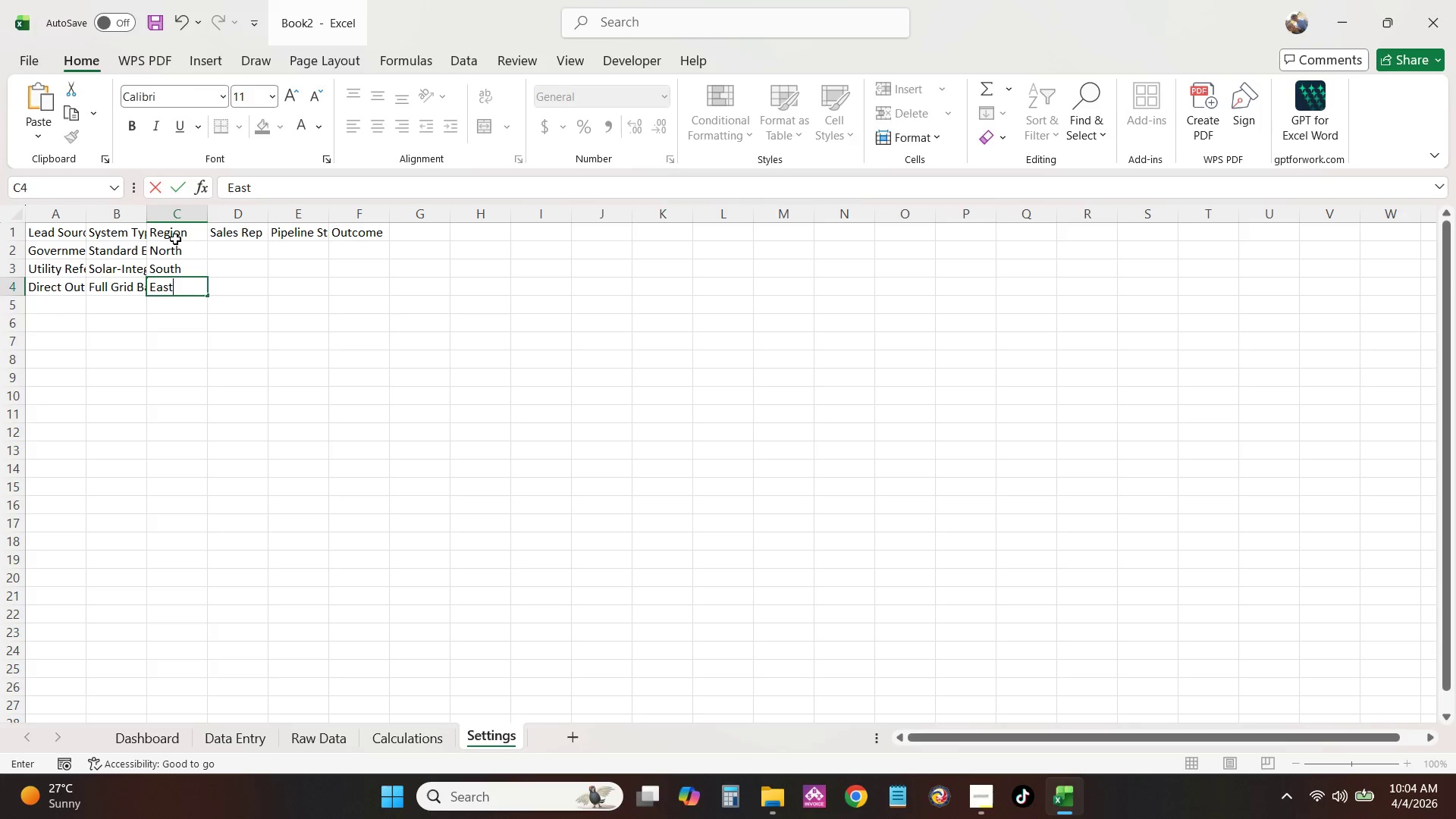 
key(Enter)
 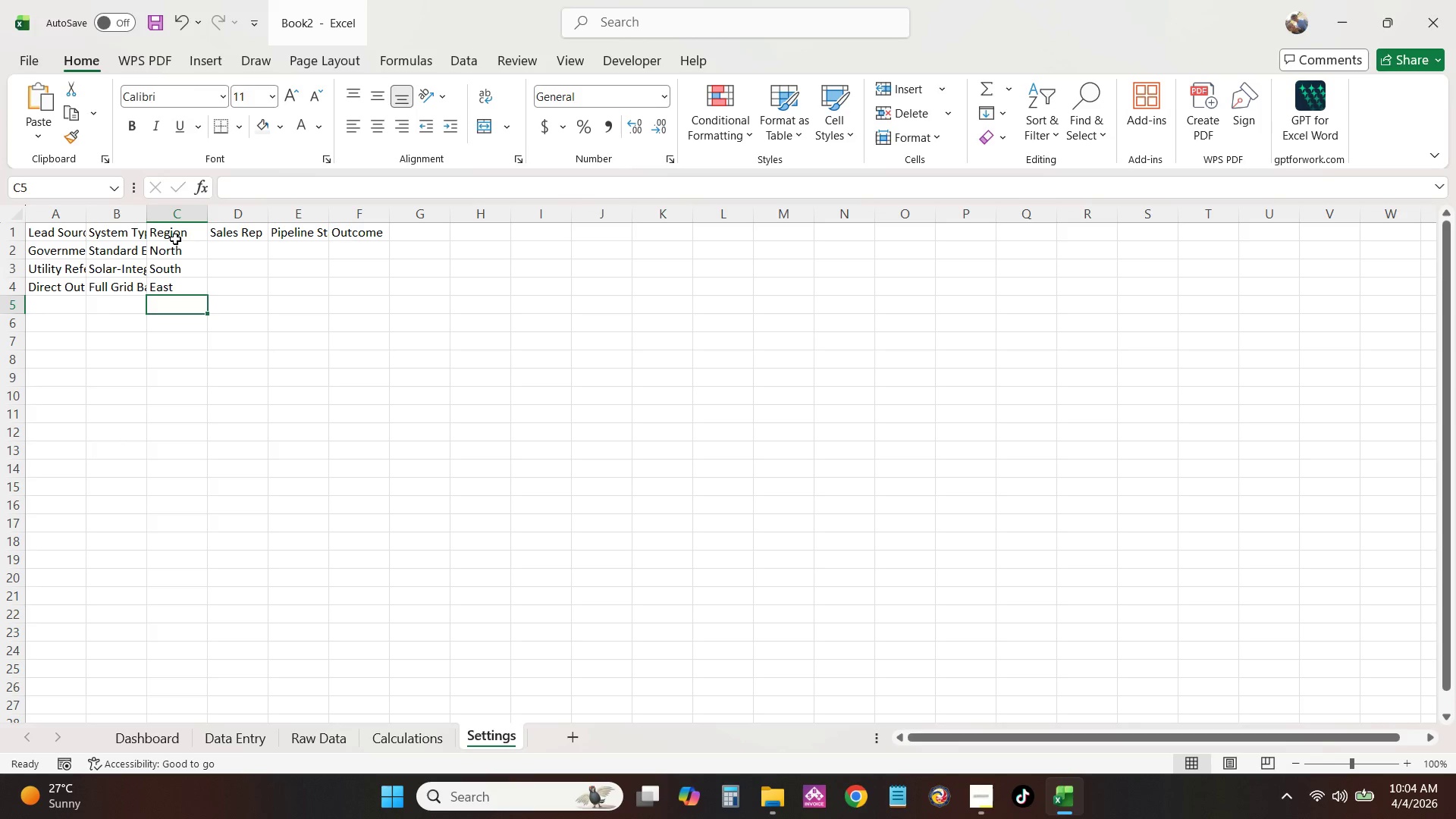 
type(Wets)
key(Backspace)
key(Backspace)
type(st)
 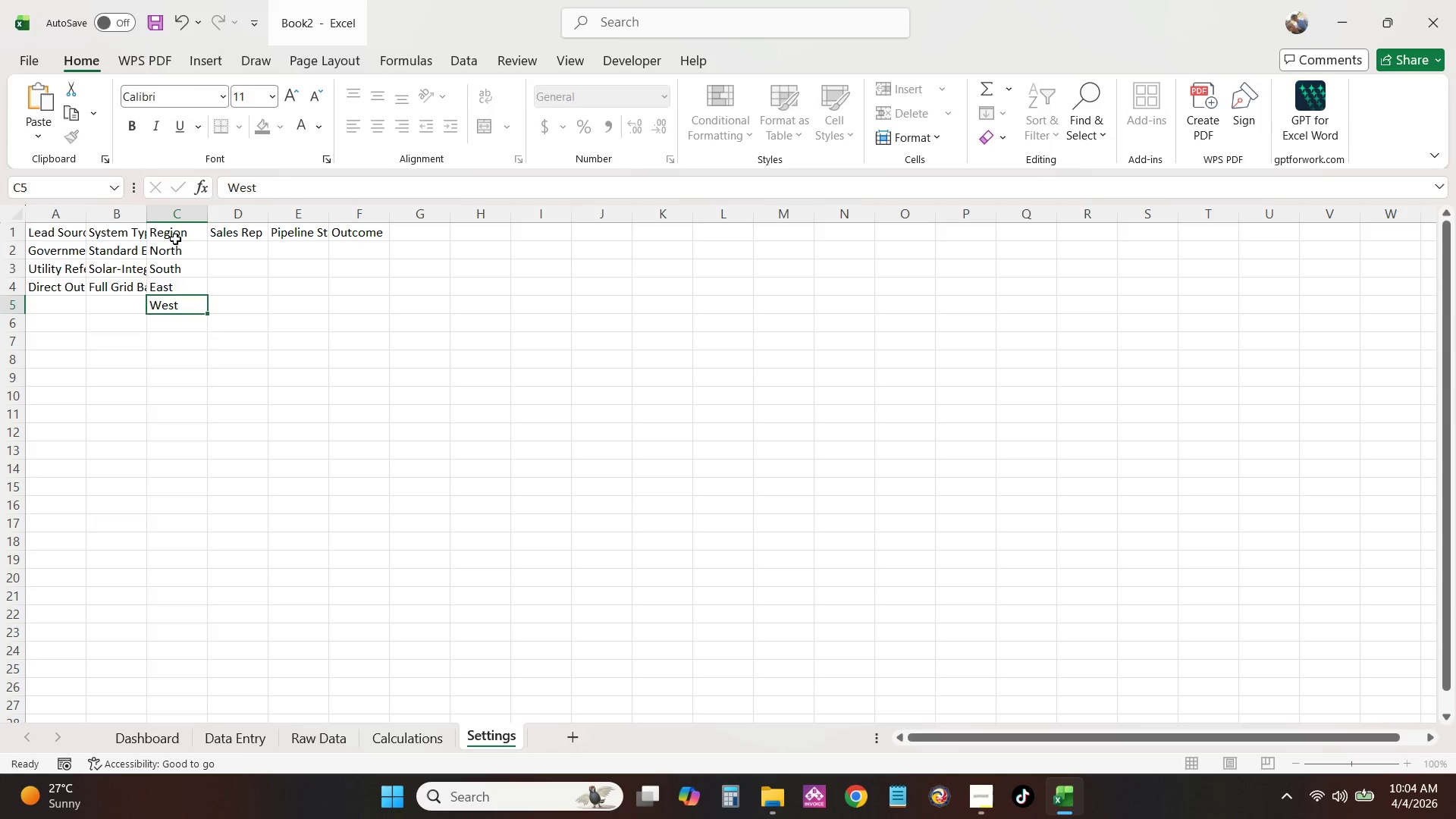 
key(Enter)
 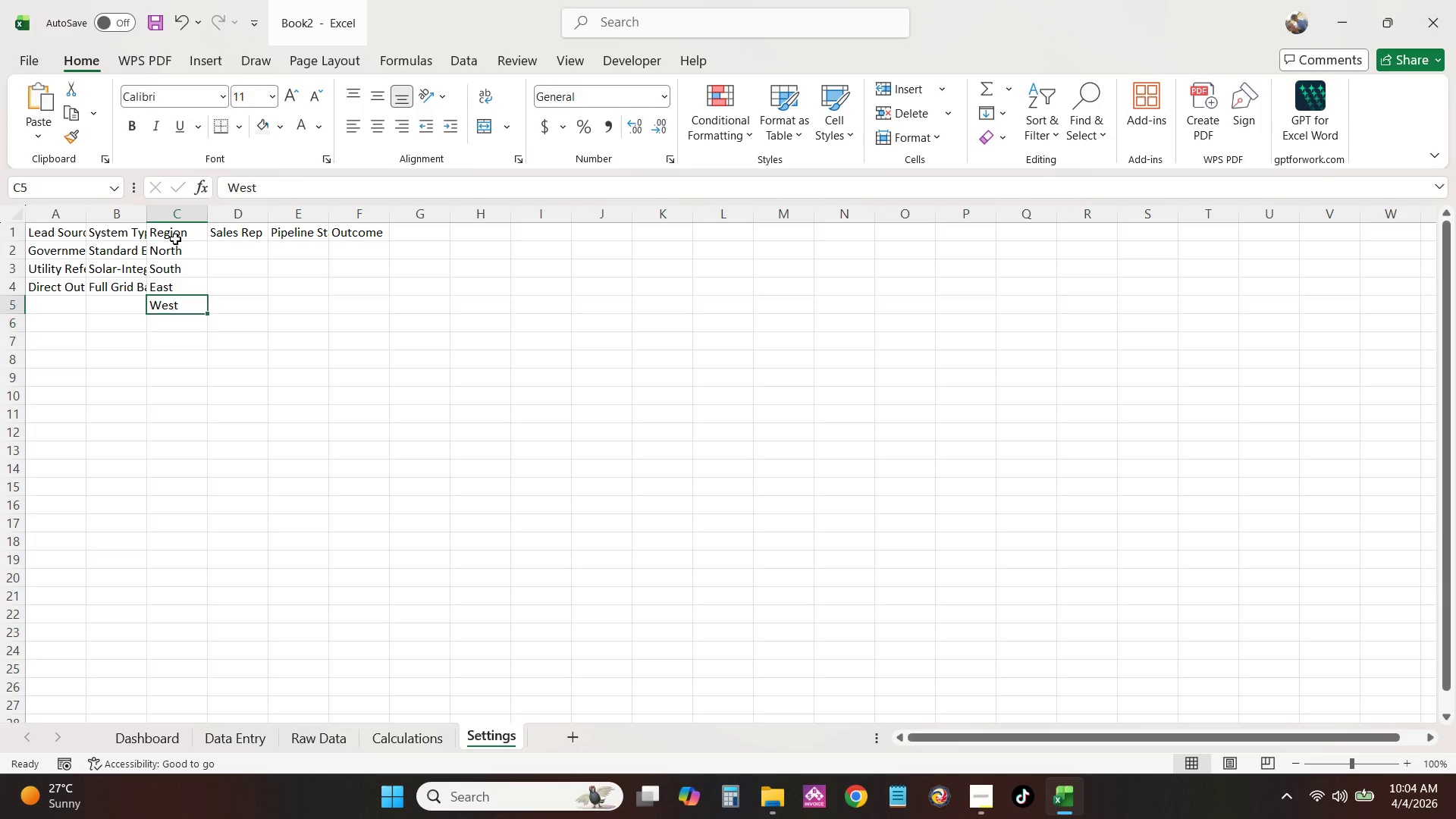 
key(ArrowUp)
 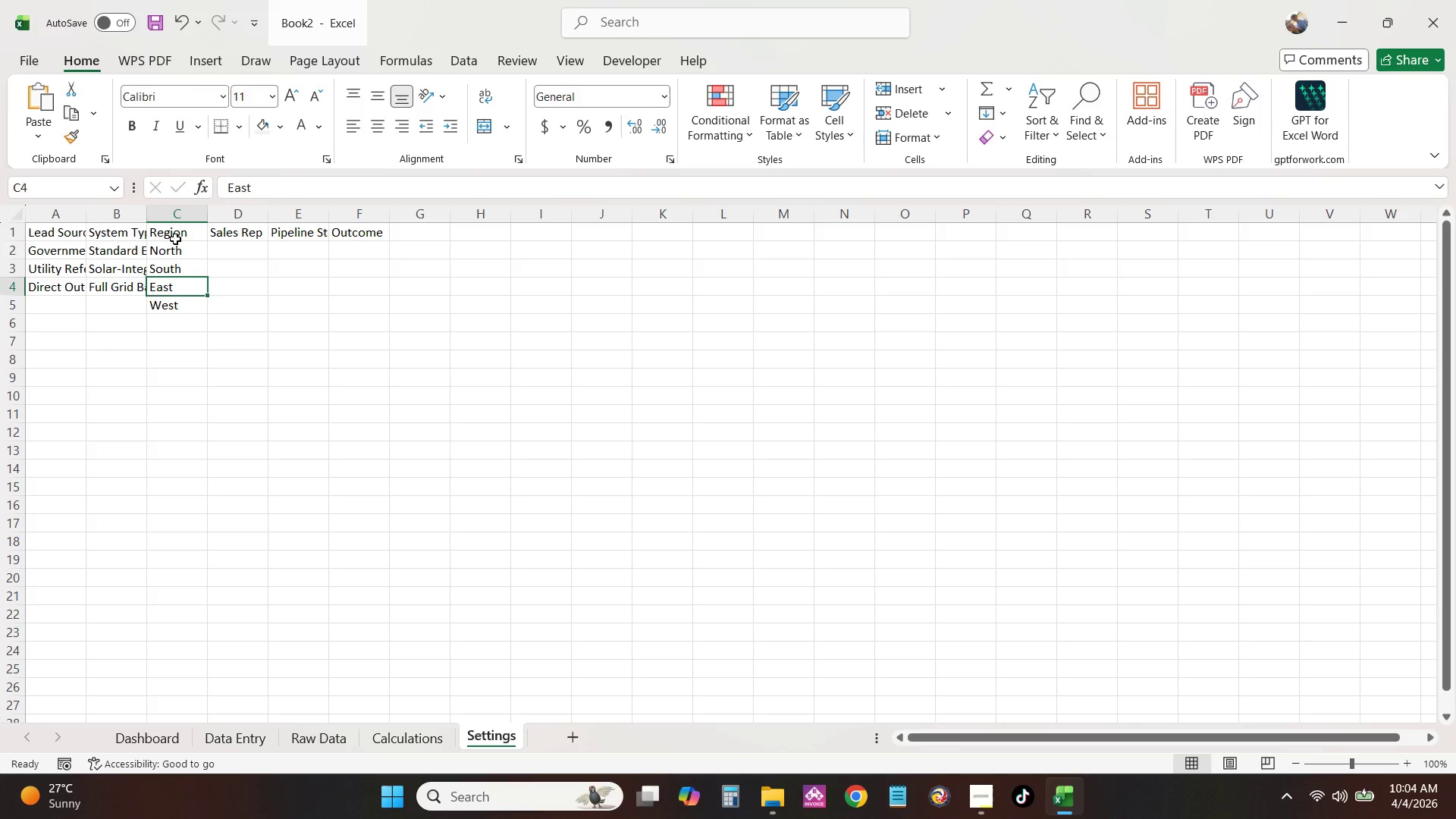 
key(ArrowUp)
 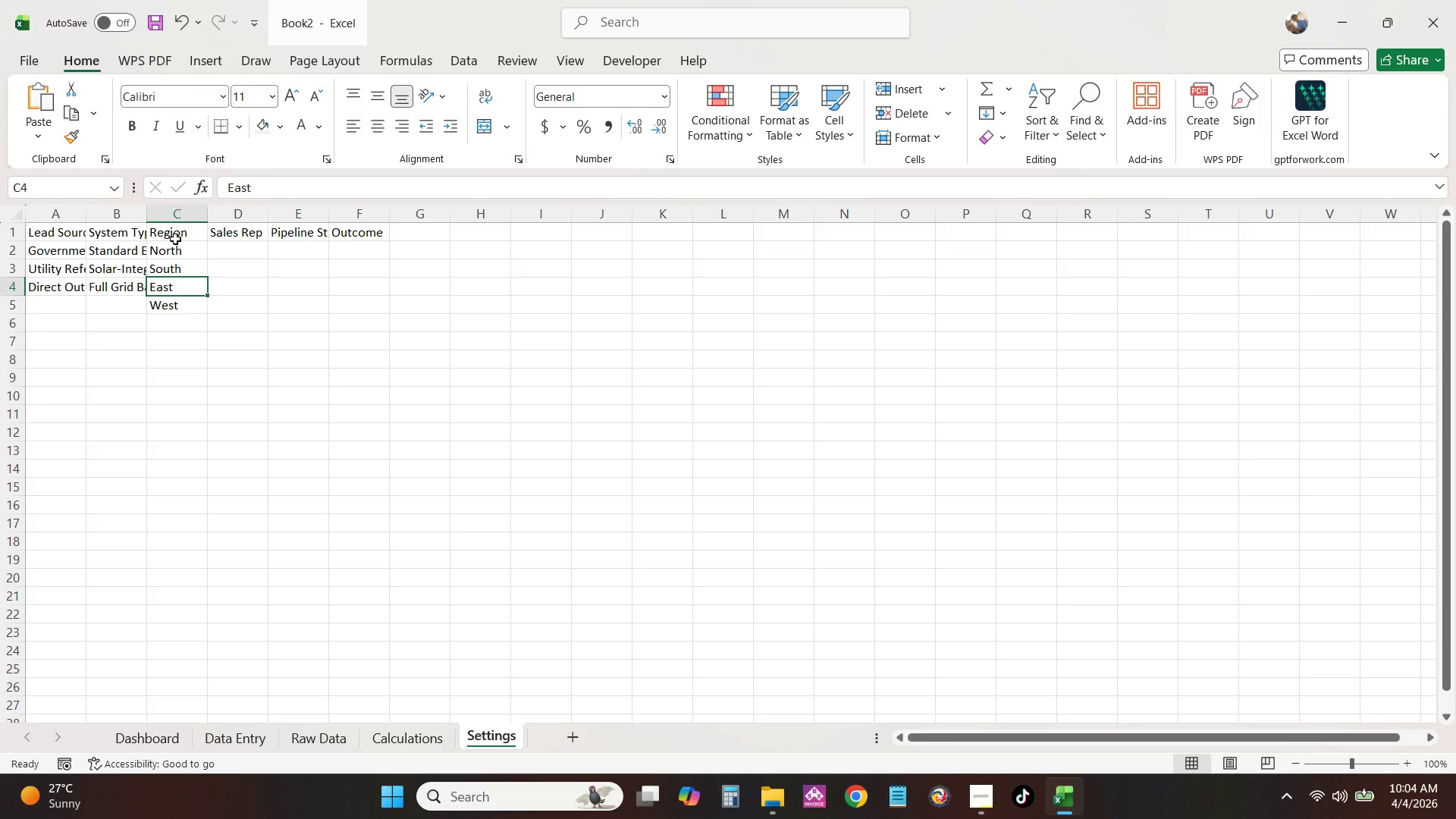 
key(ArrowUp)
 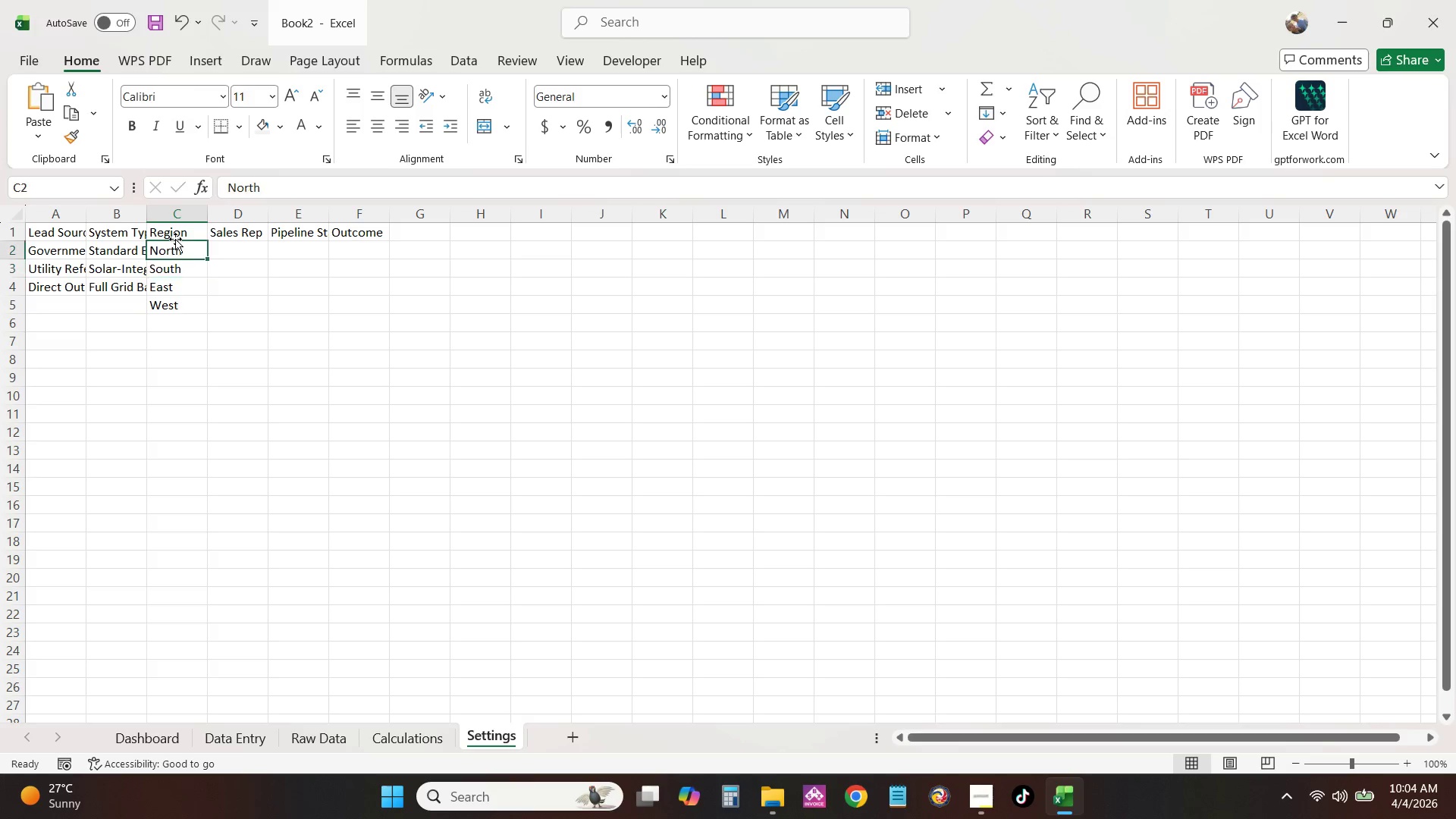 
key(ArrowUp)
 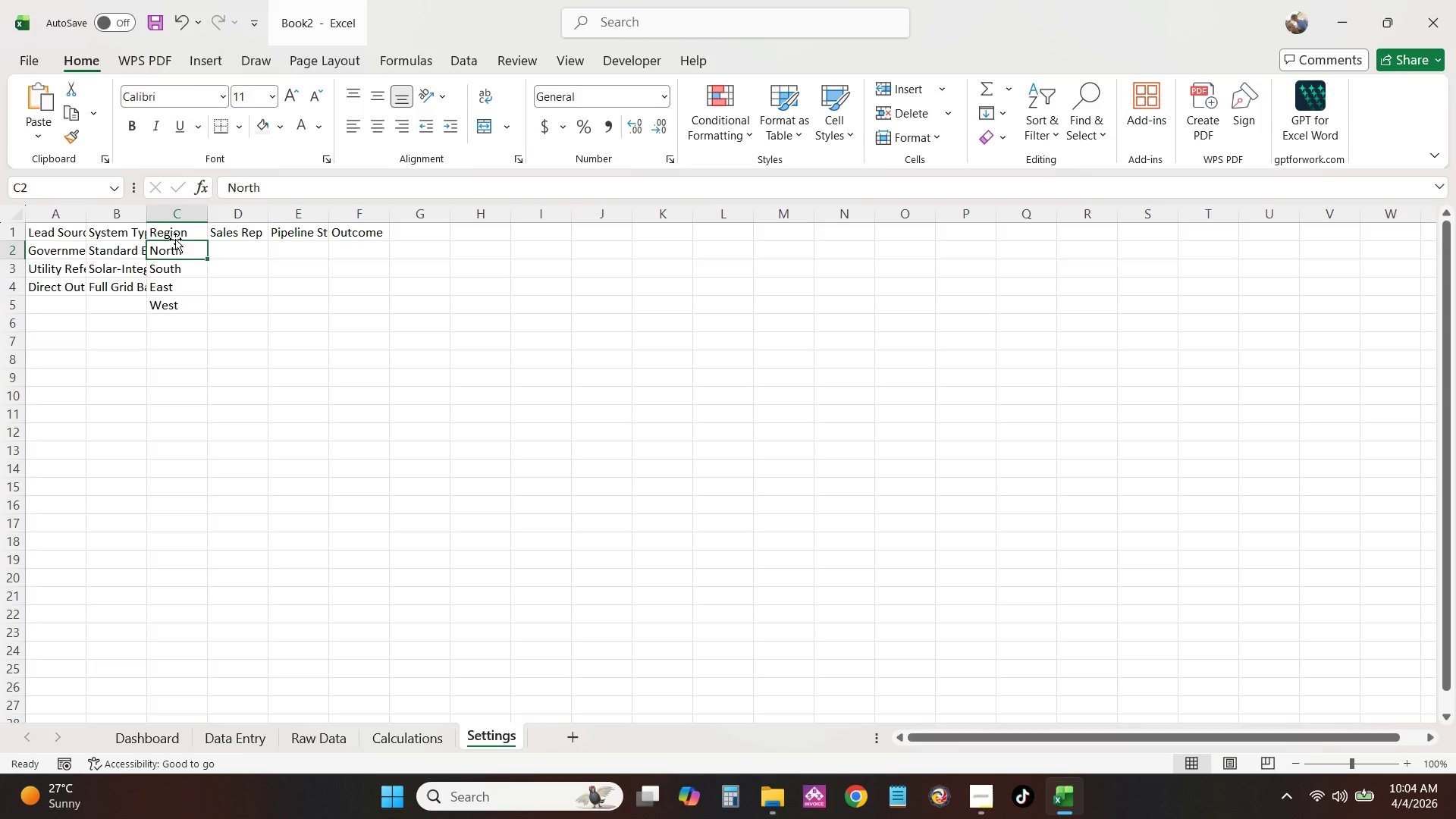 
key(ArrowRight)
 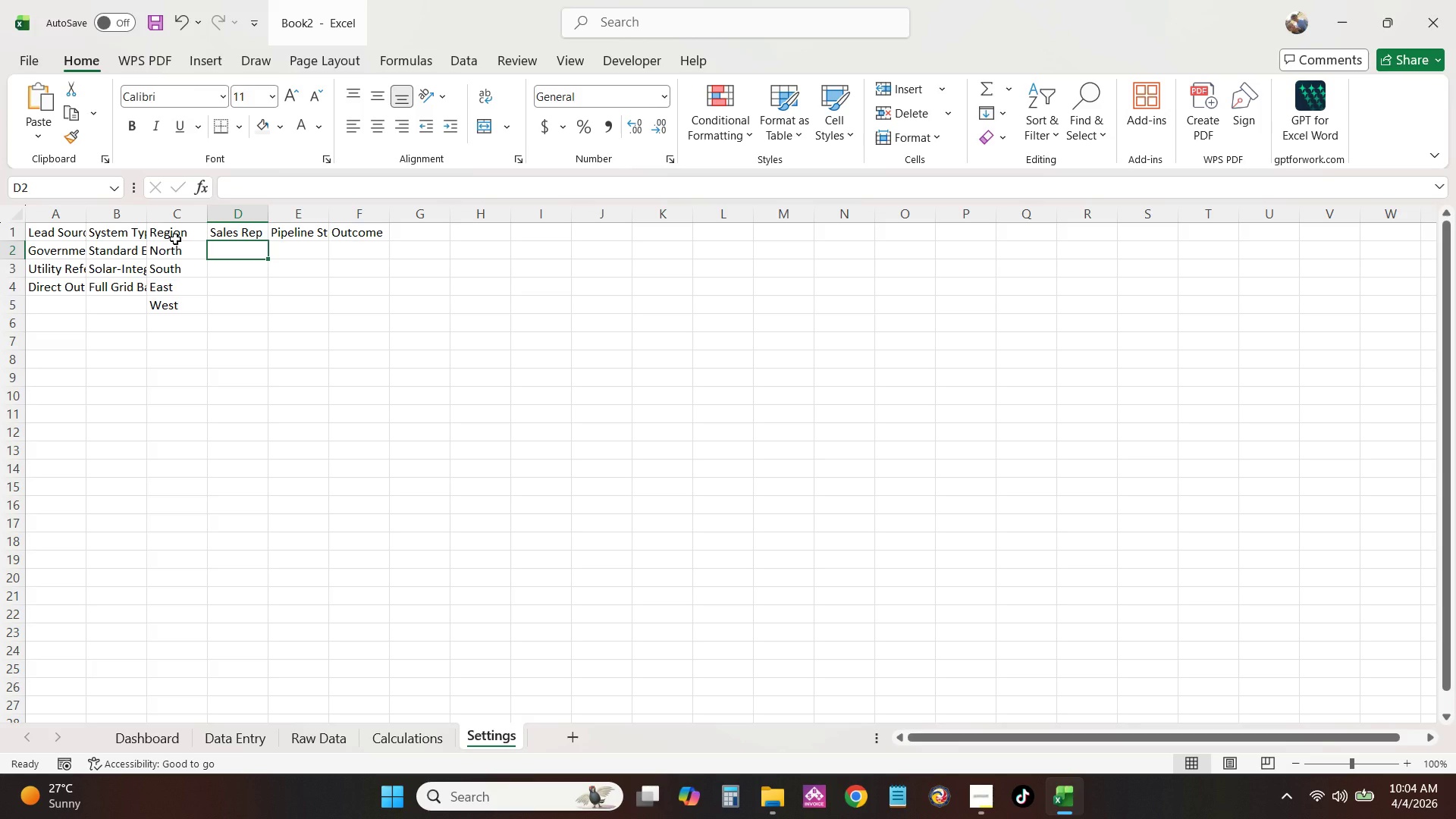 
type(Alice)
 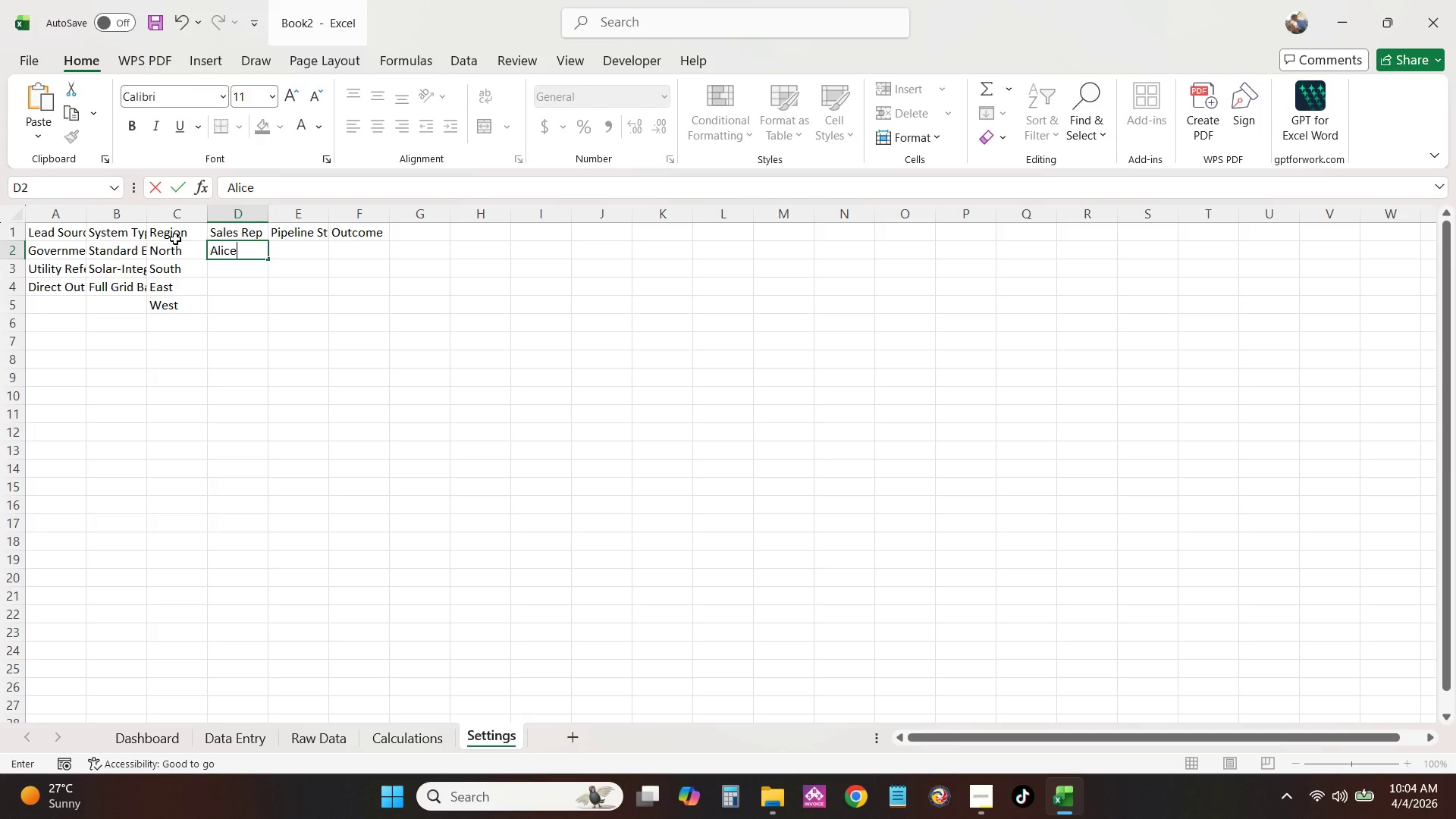 
key(Enter)
 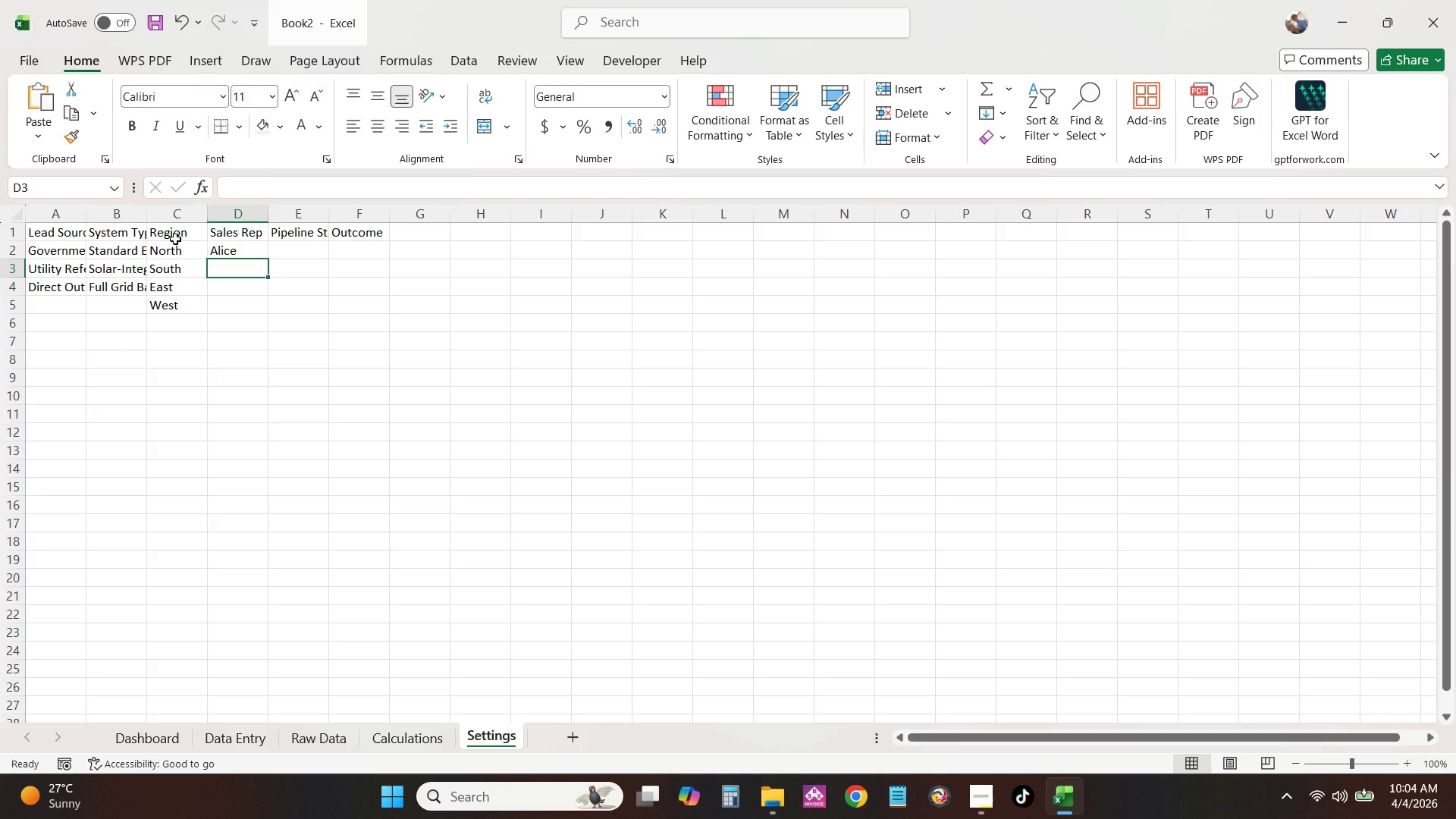 
type(Bob)
 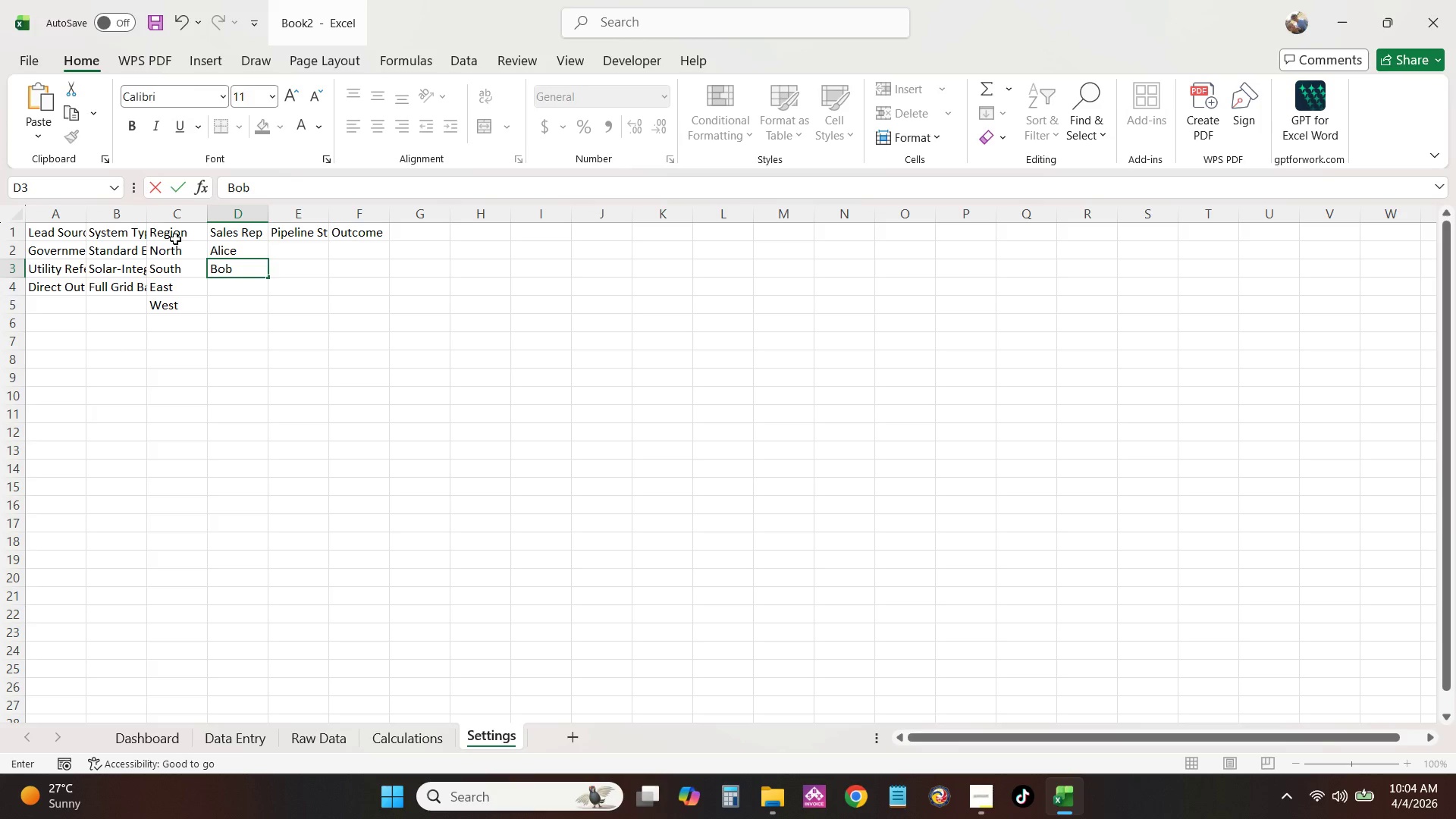 
key(Enter)
 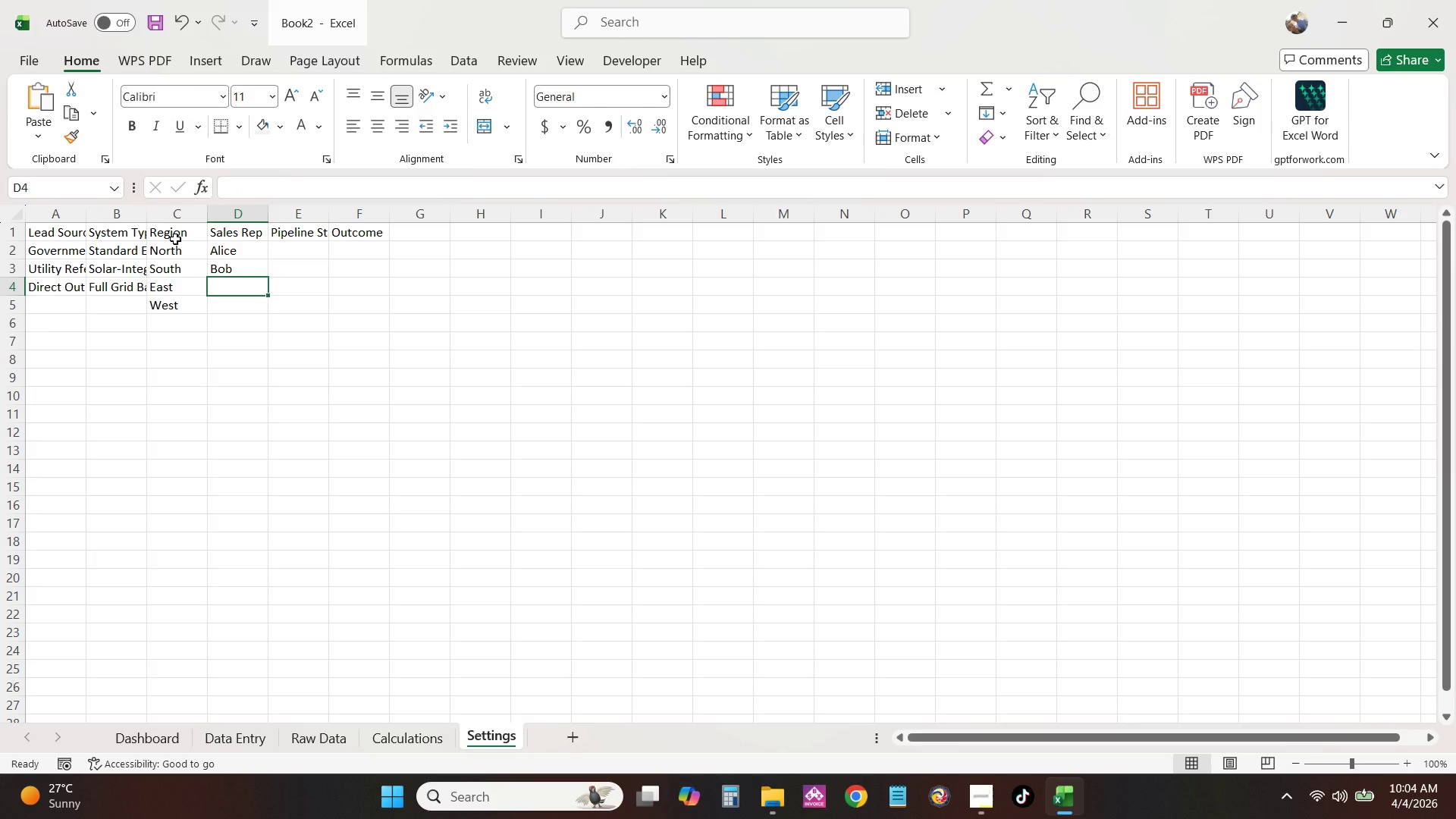 
type(Charle)
key(Backspace)
type(ie)
 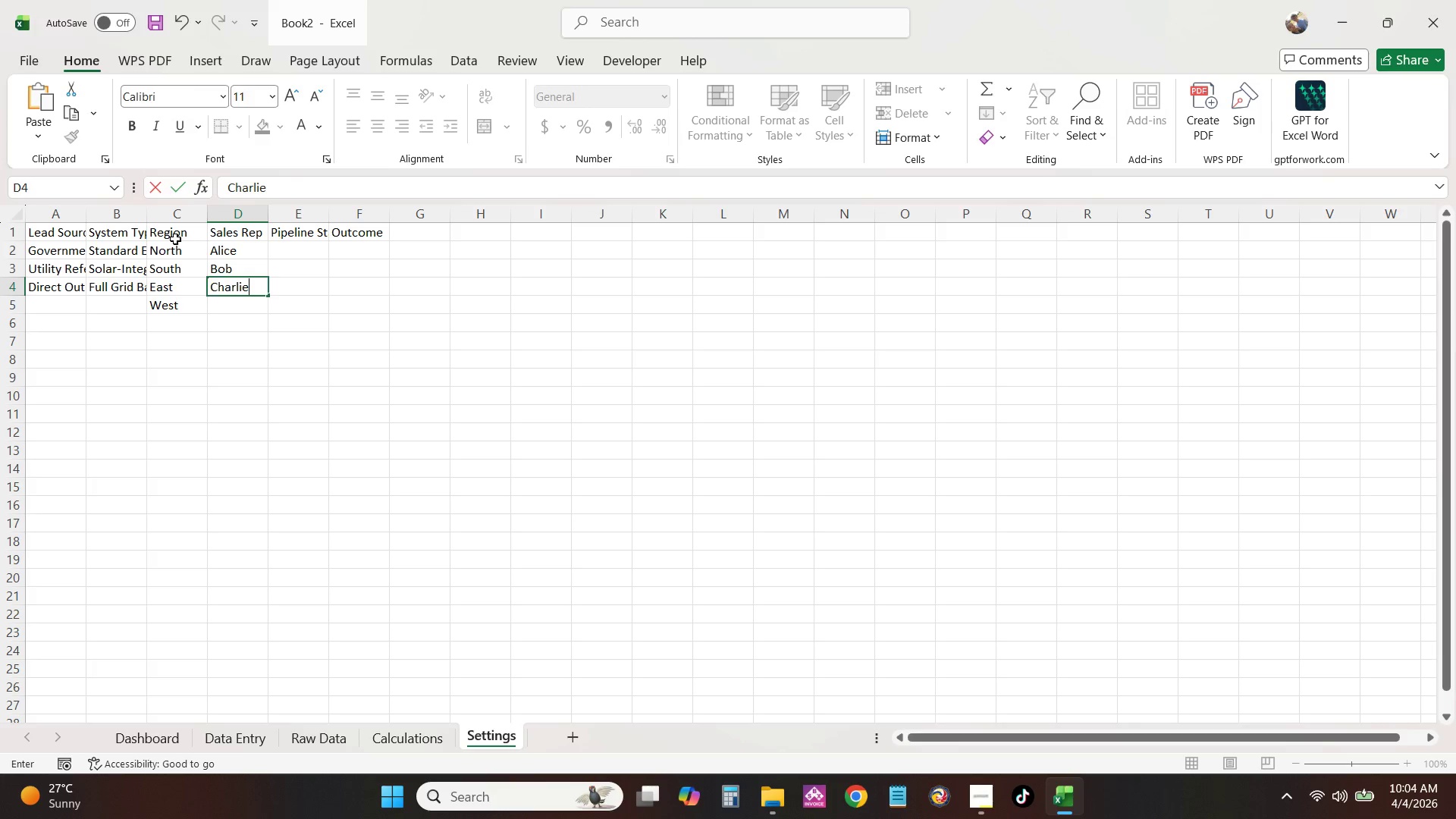 
key(Enter)
 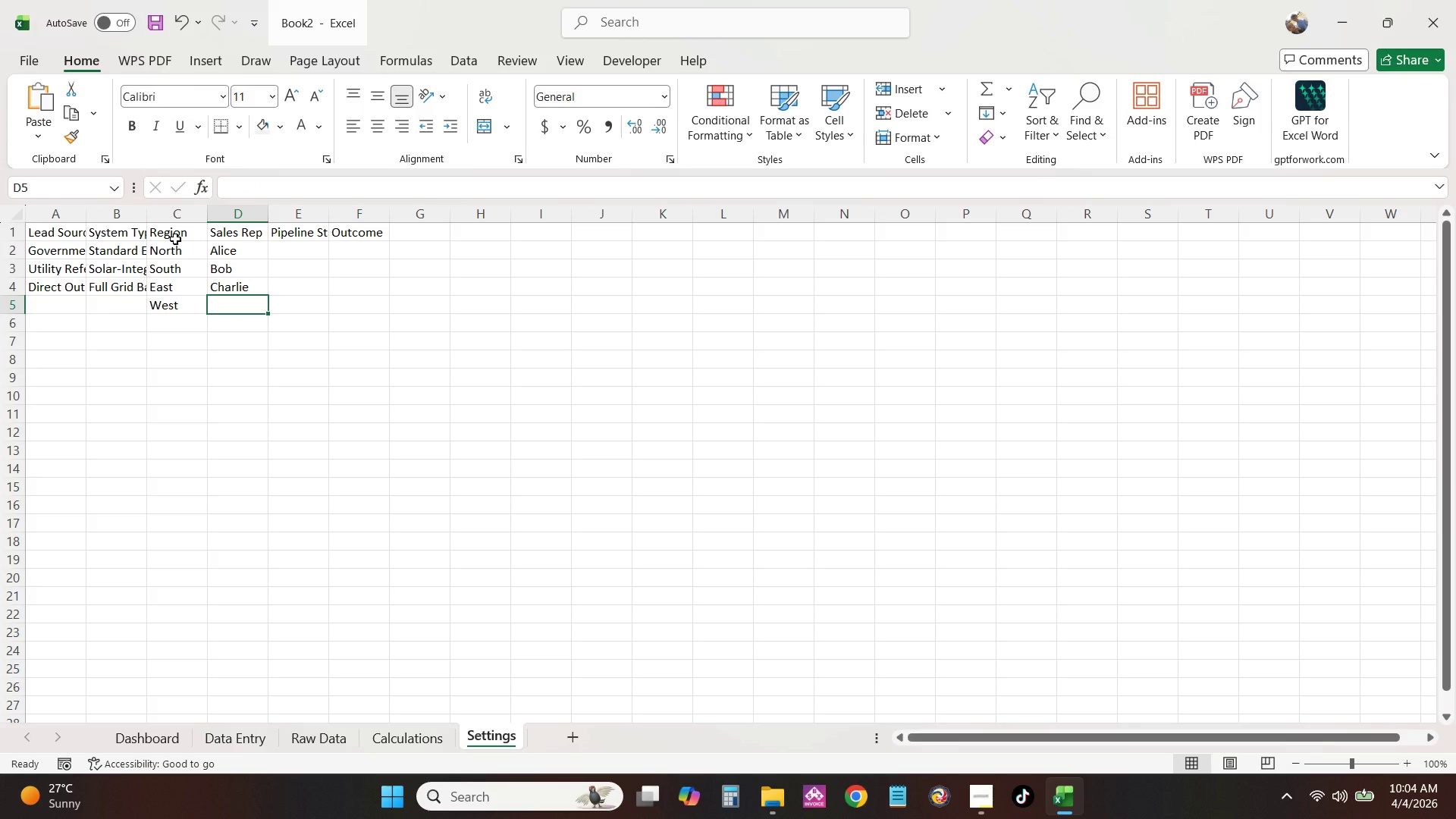 
wait(5.74)
 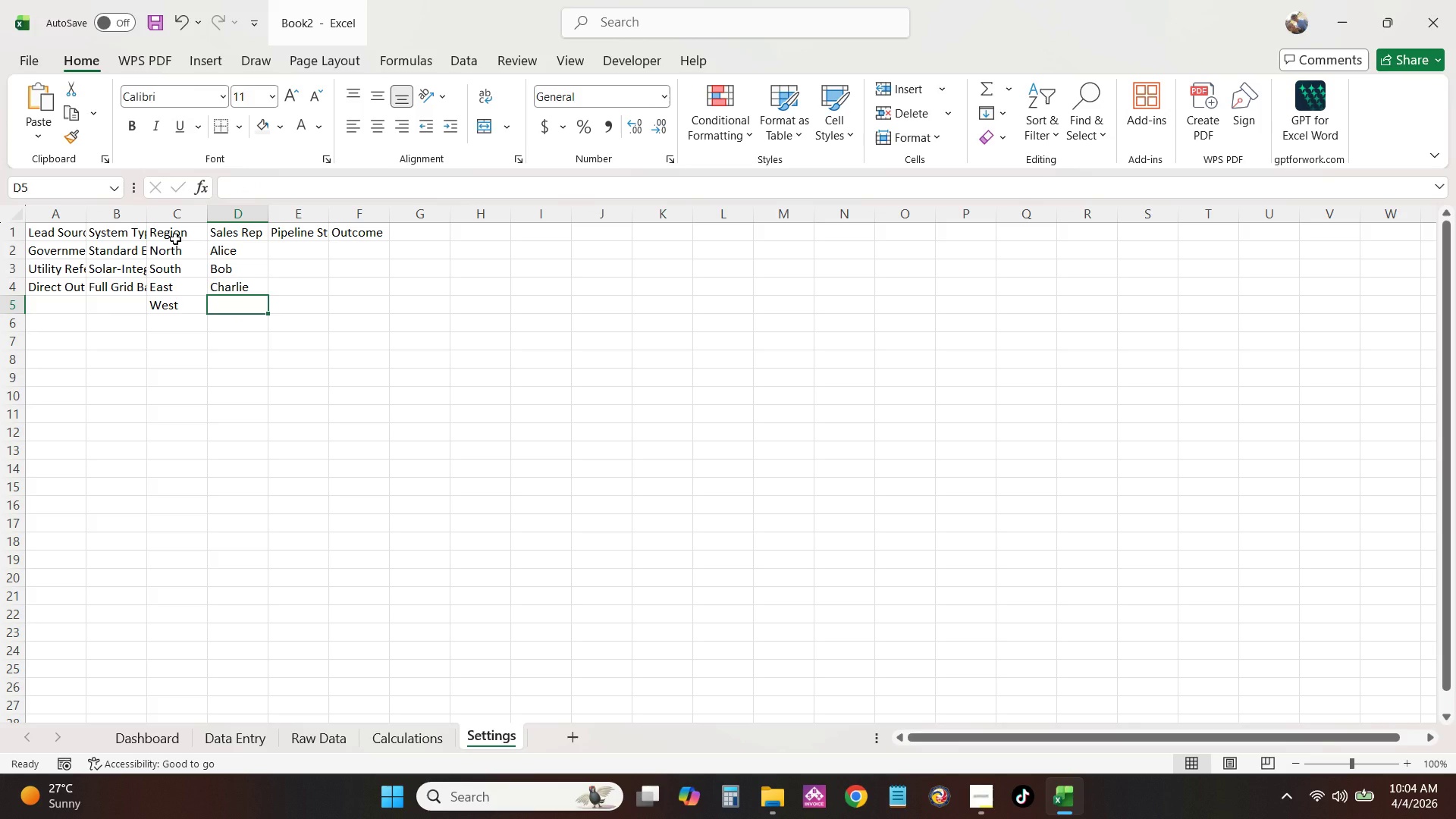 
type(Diana)
 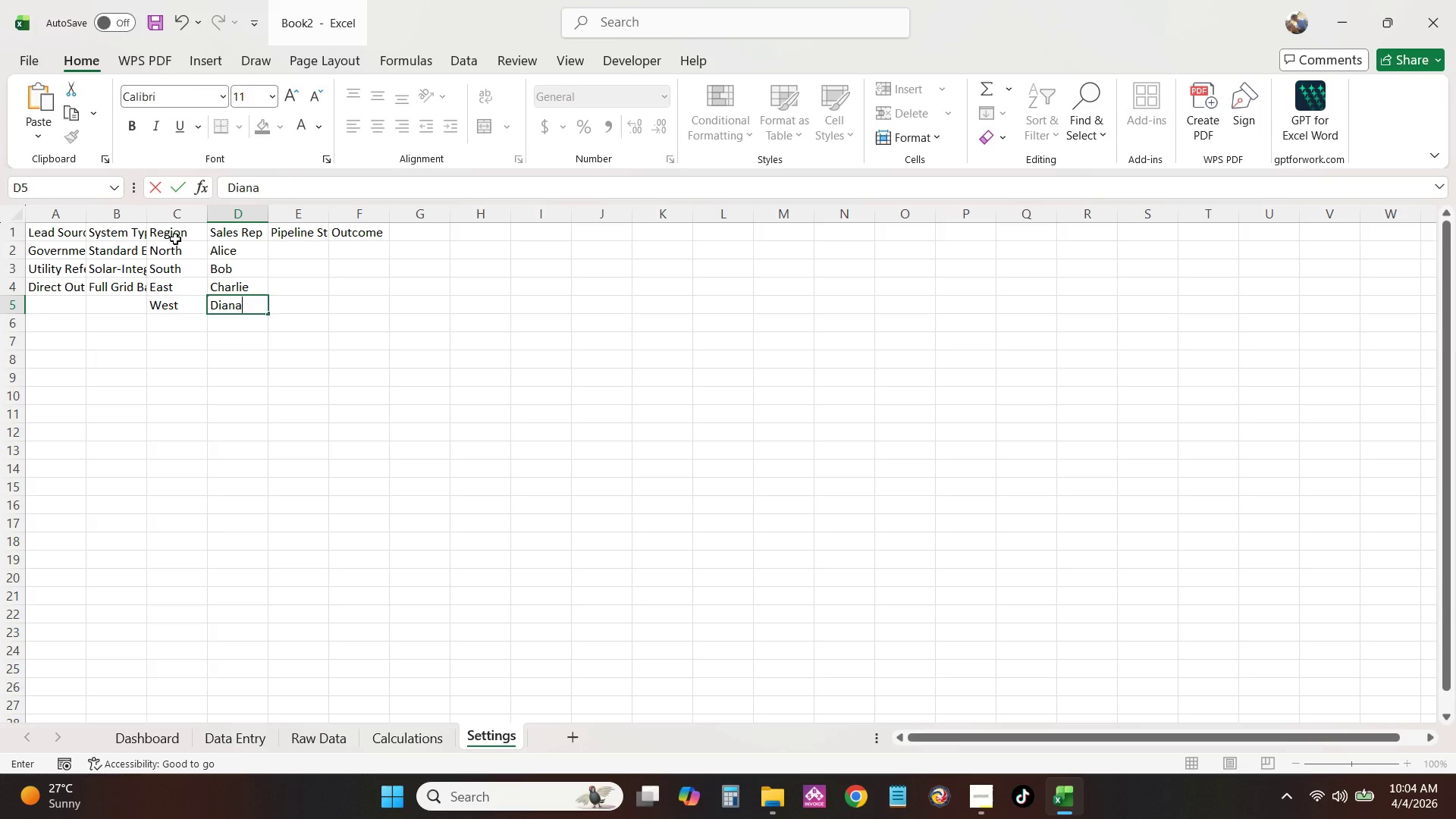 
key(Enter)
 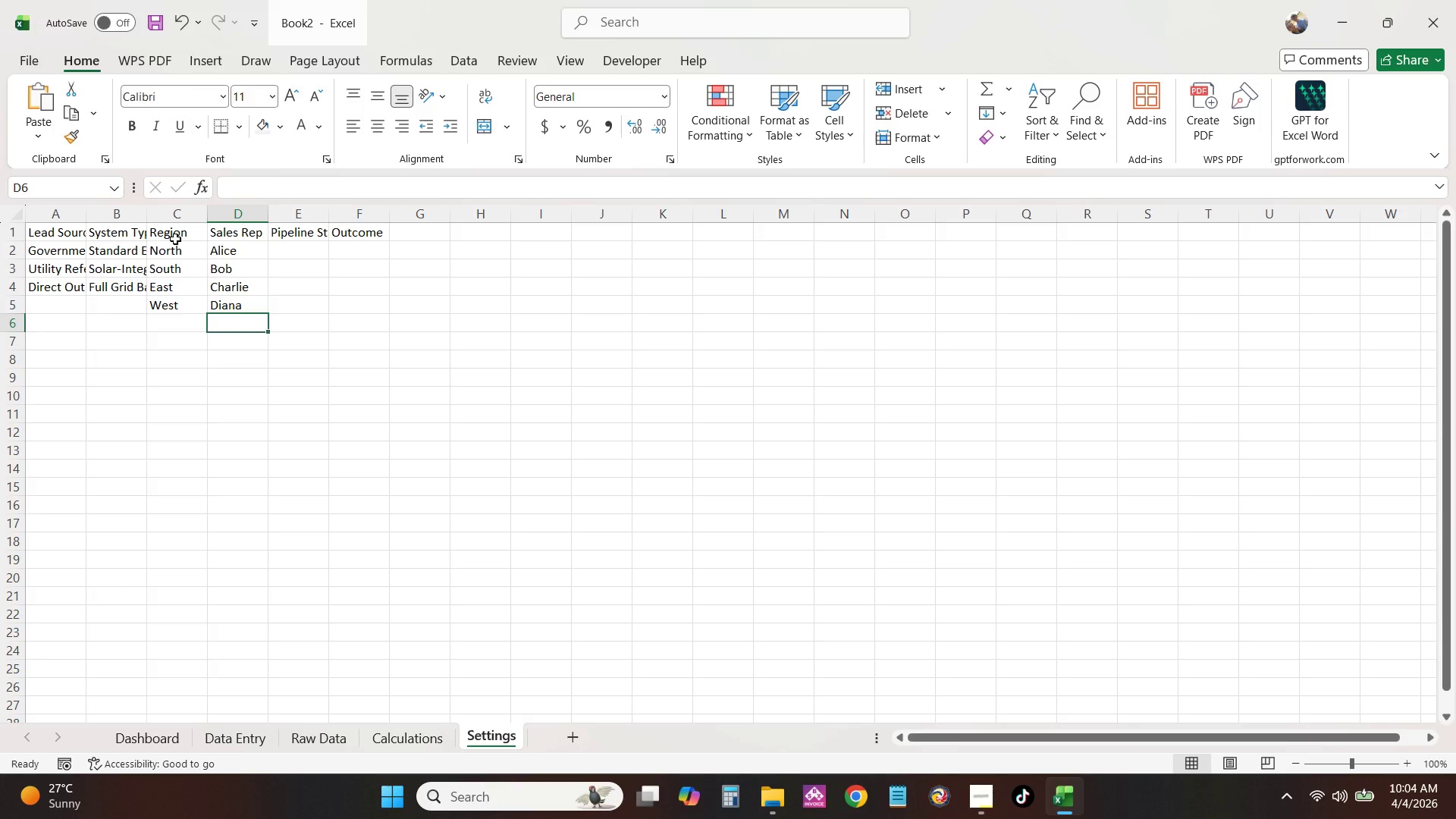 
key(ArrowUp)
 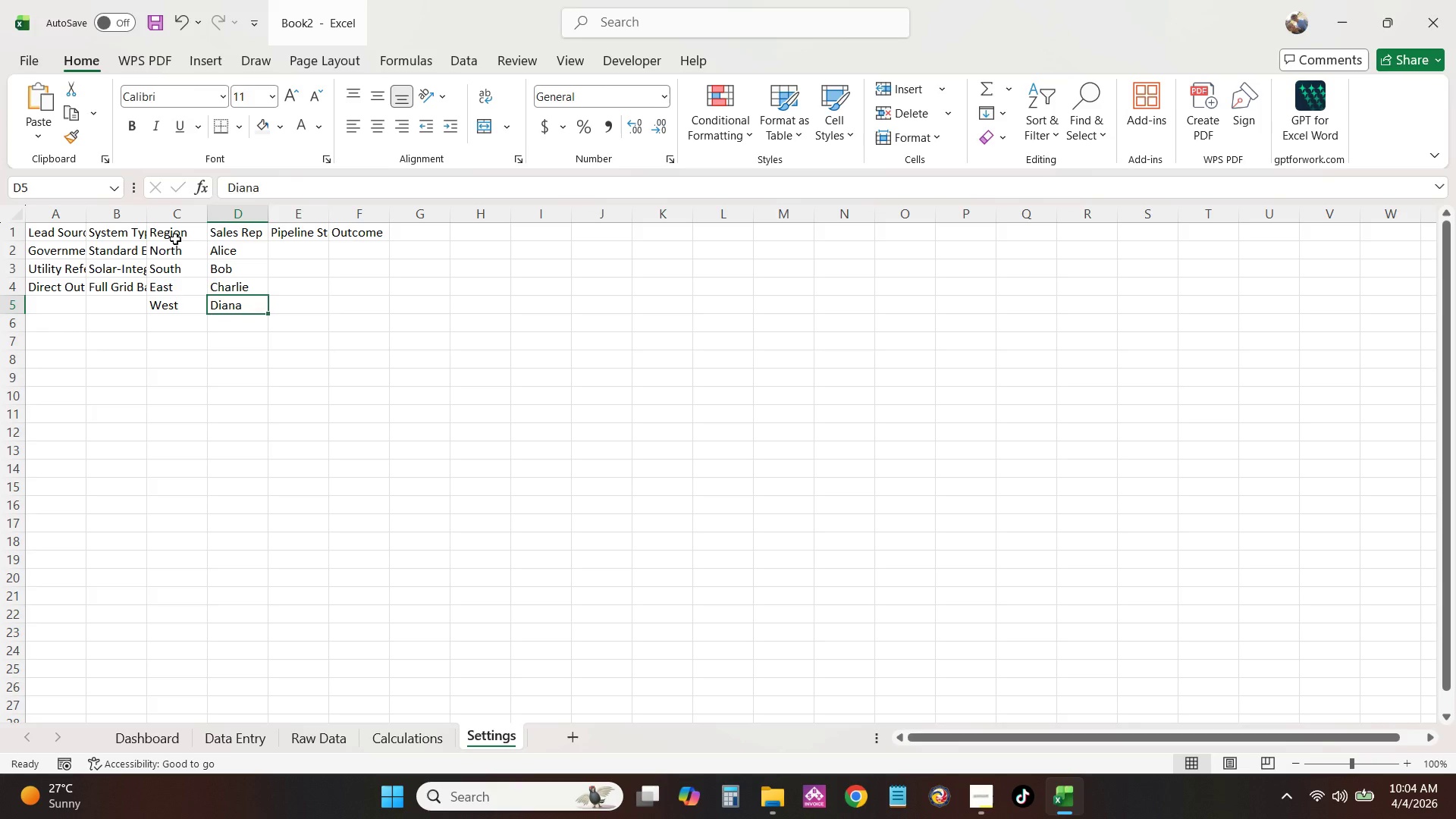 
key(ArrowRight)
 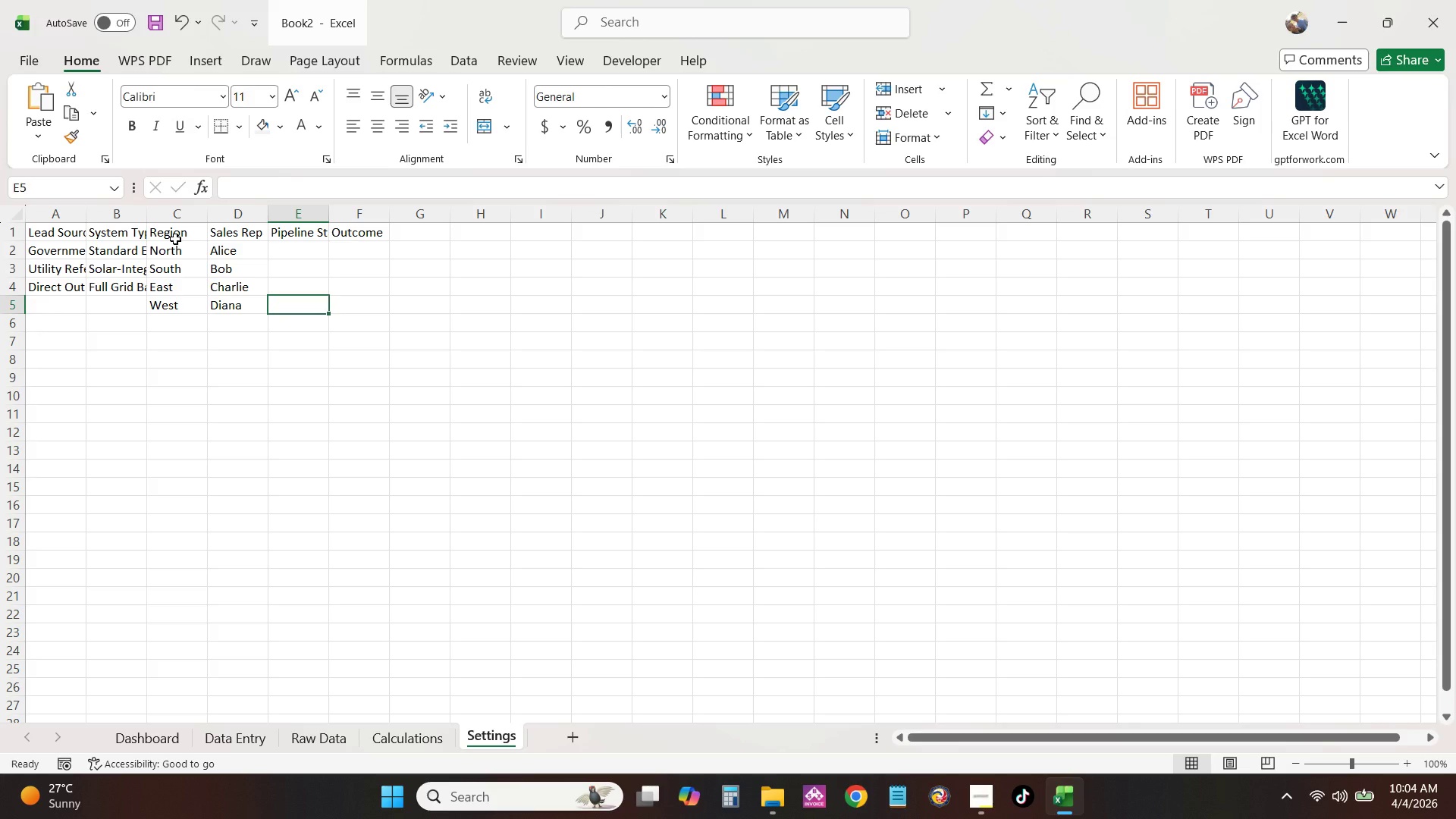 
key(ArrowUp)
 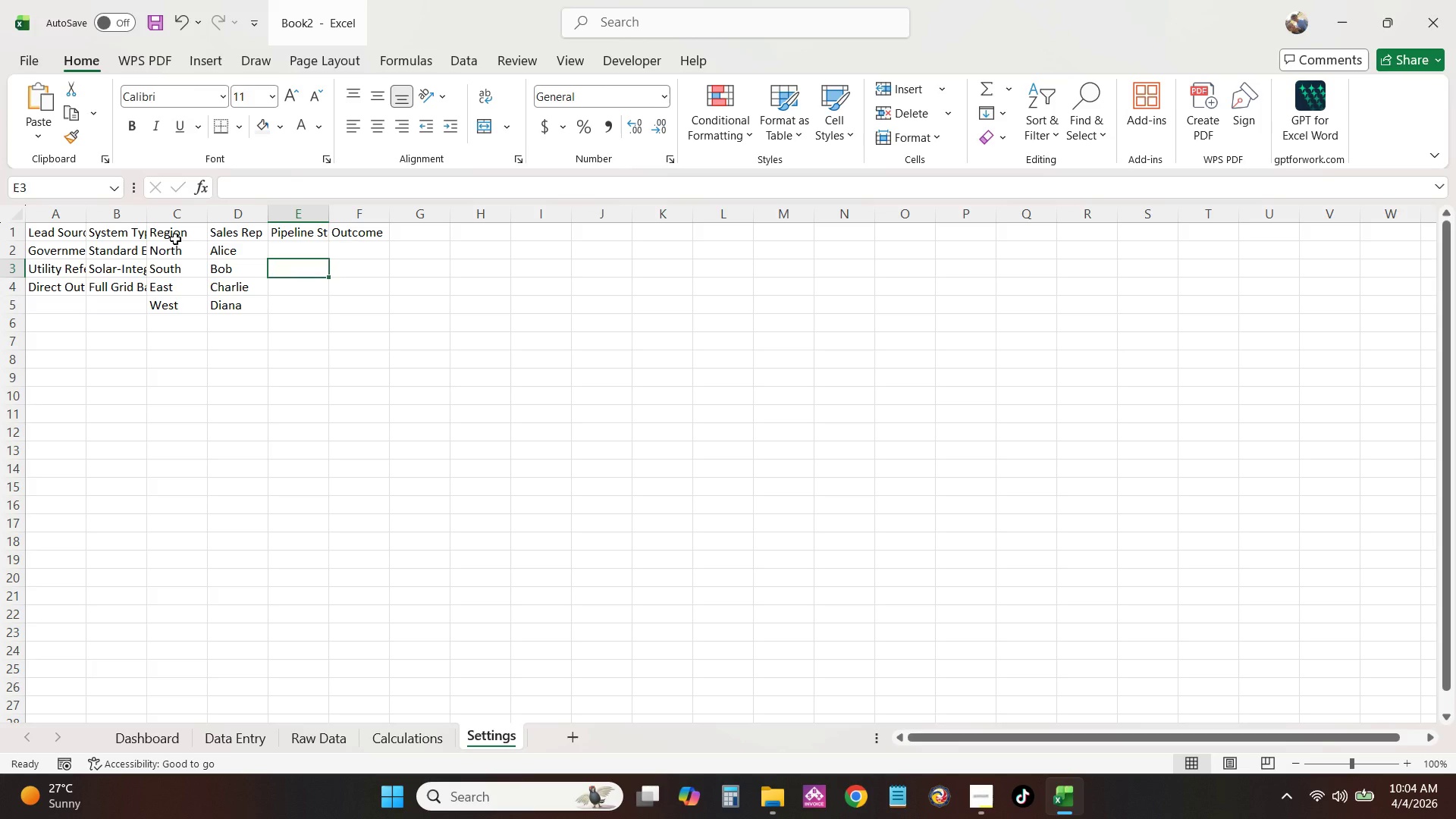 
key(ArrowUp)
 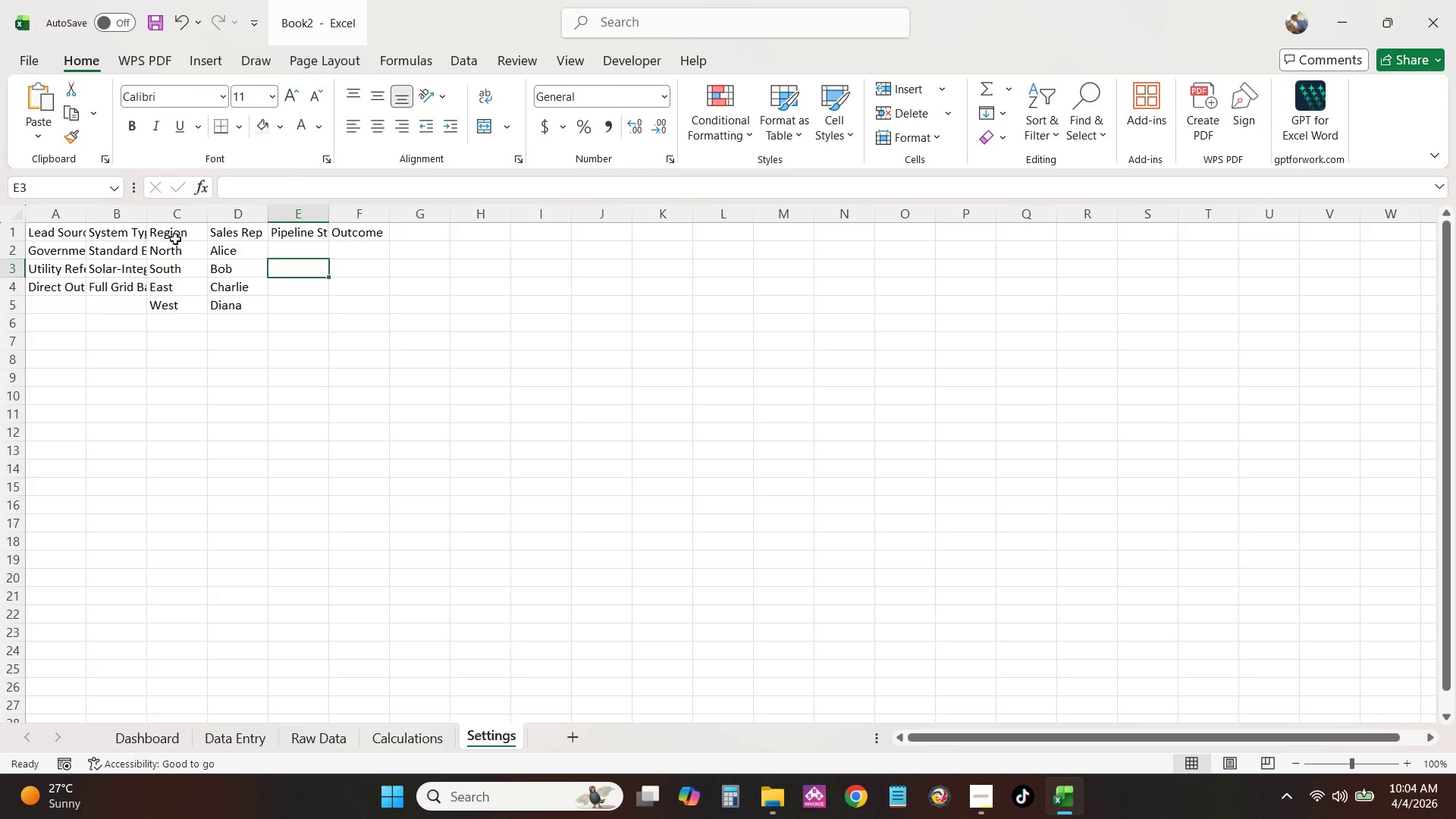 
key(ArrowUp)
 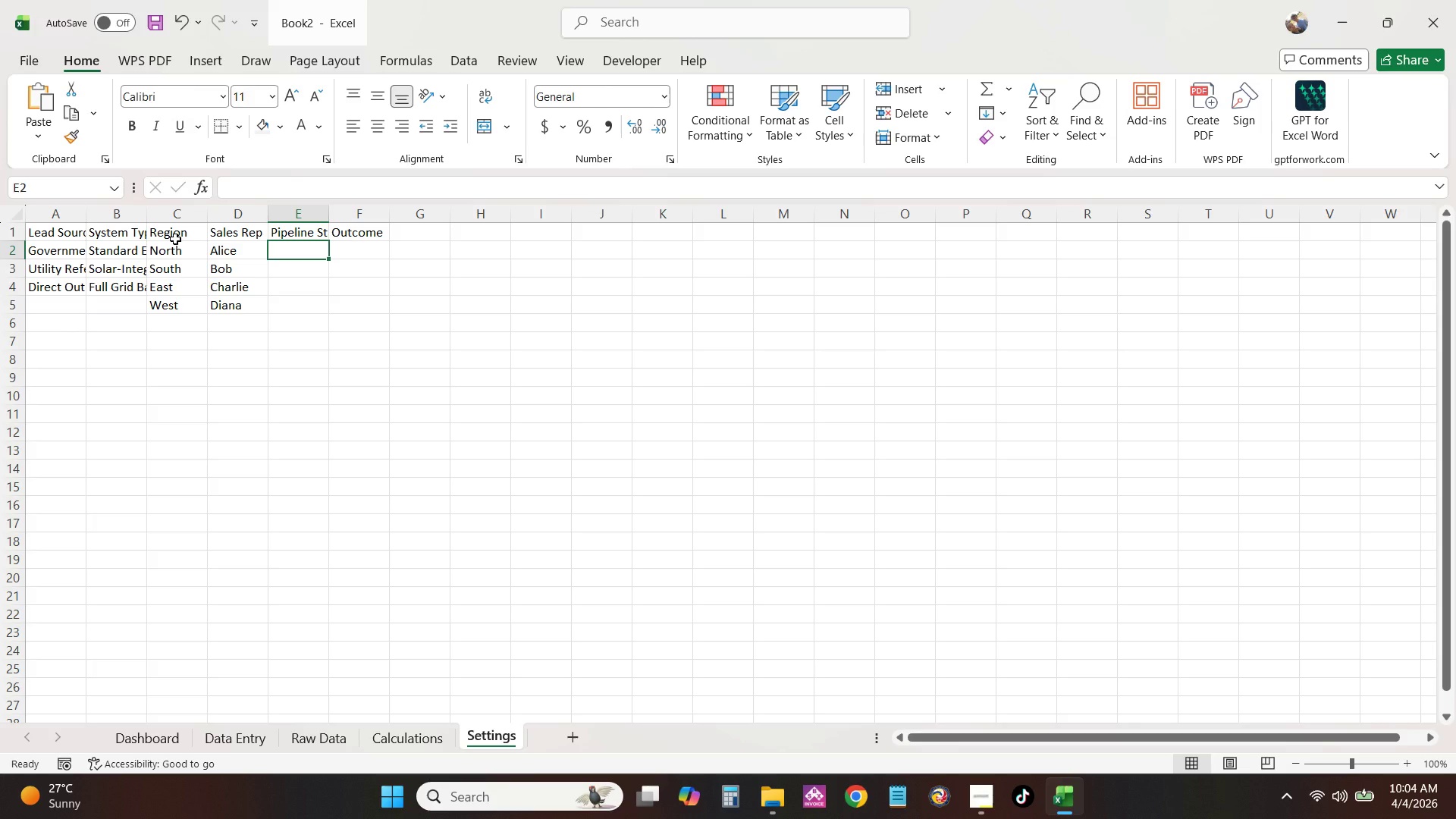 
type(Initial Audit)
 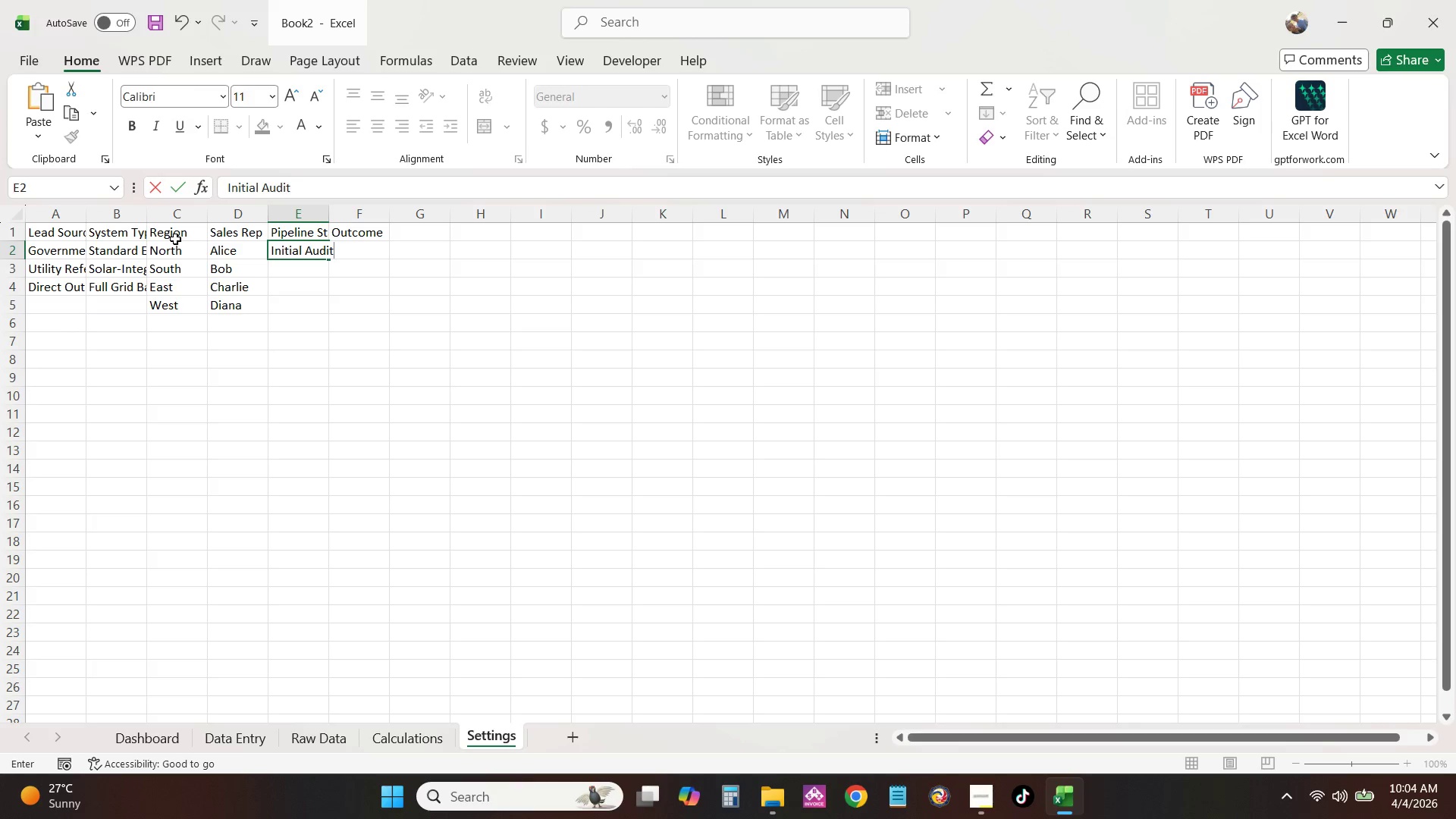 
key(Enter)
 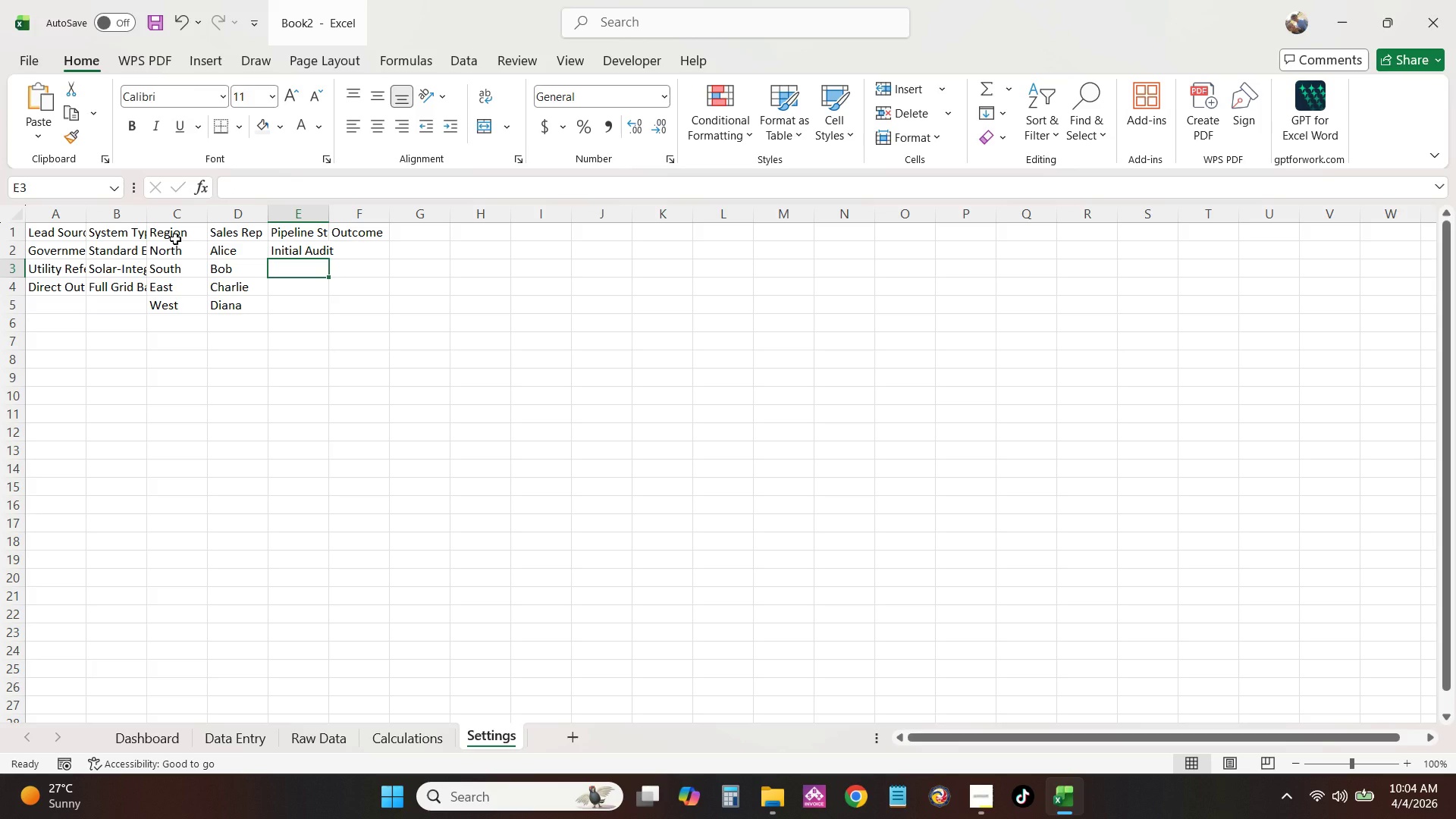 
wait(6.2)
 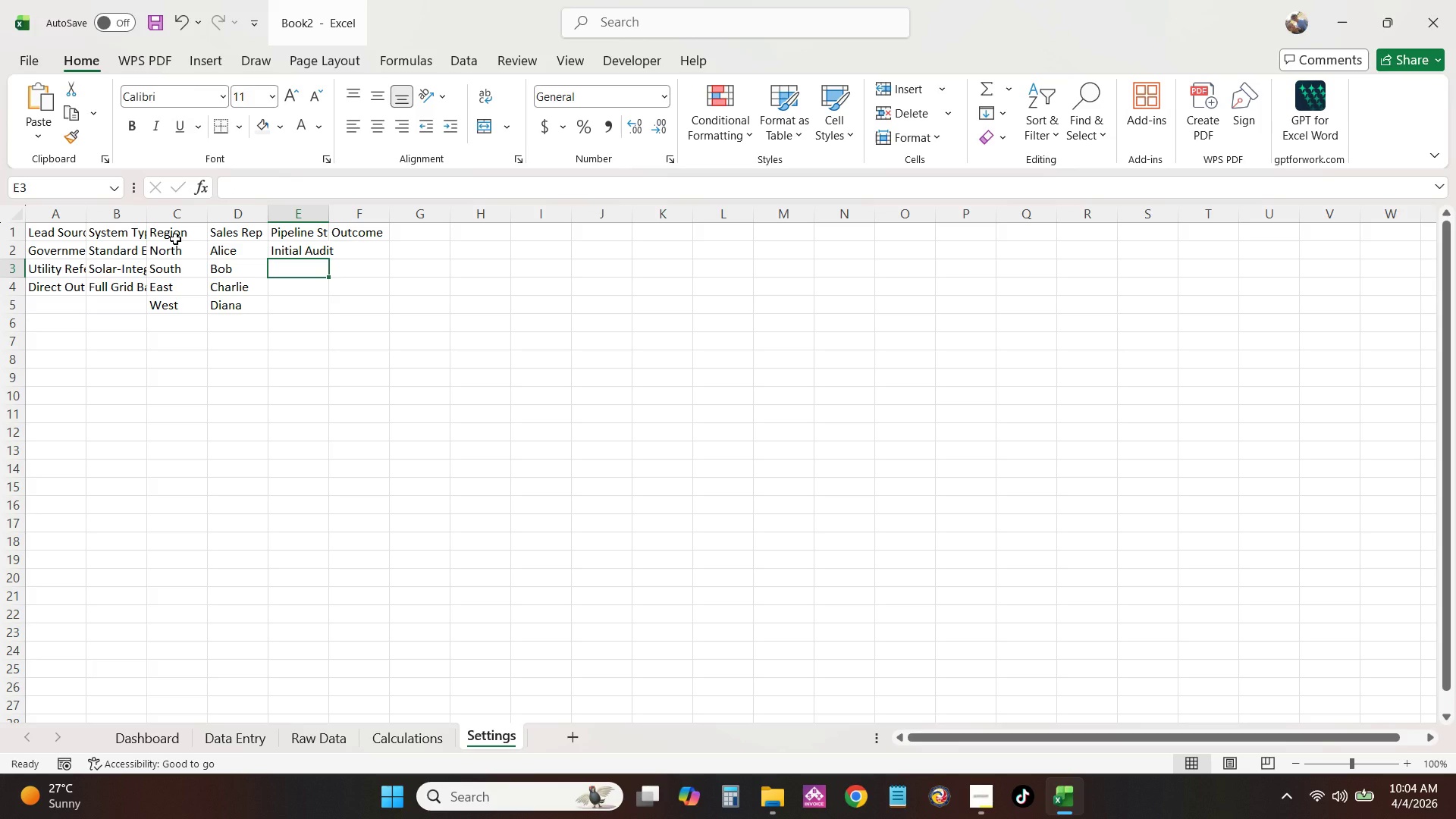 
type(Proposal)
 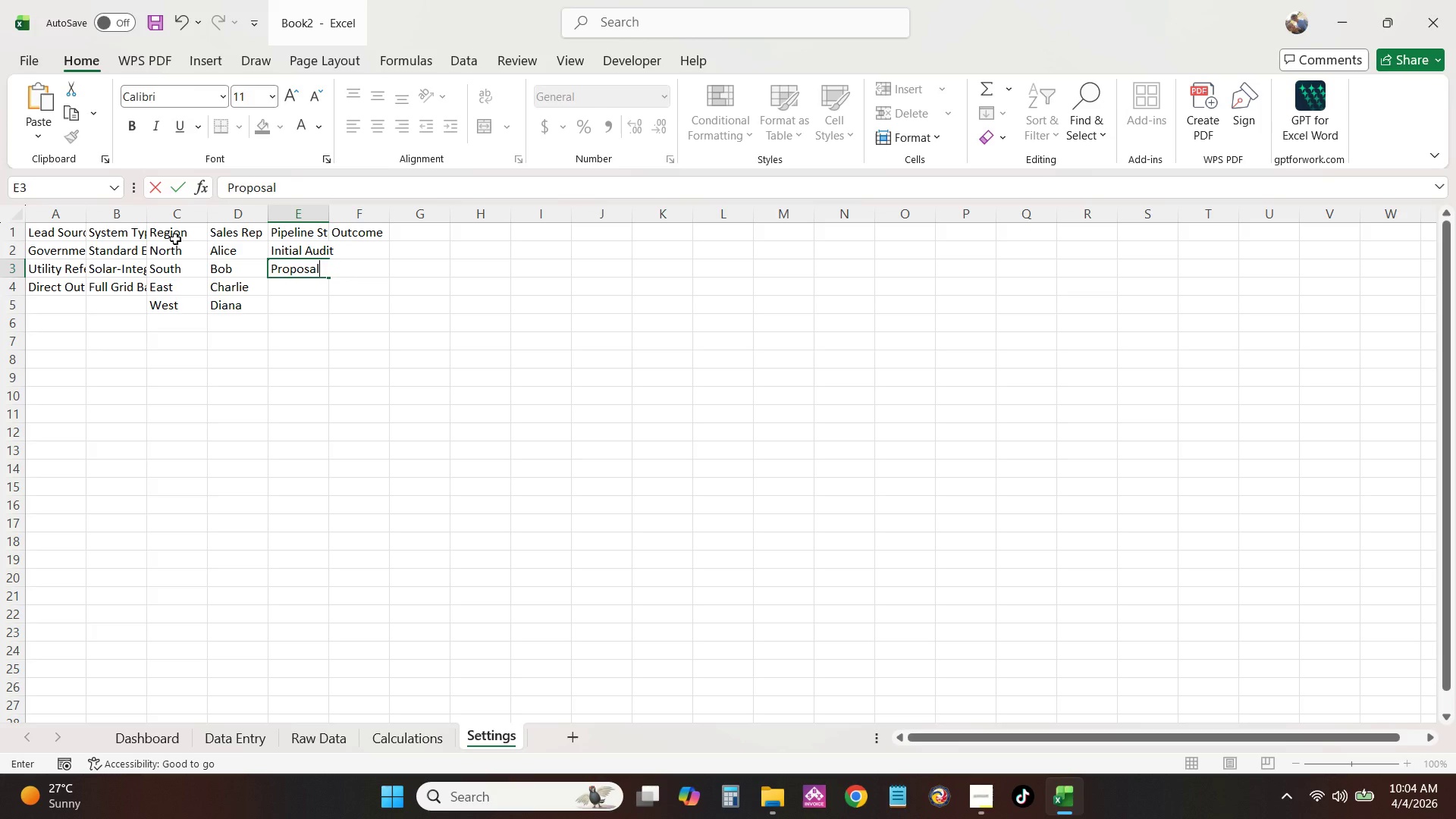 
key(Enter)
 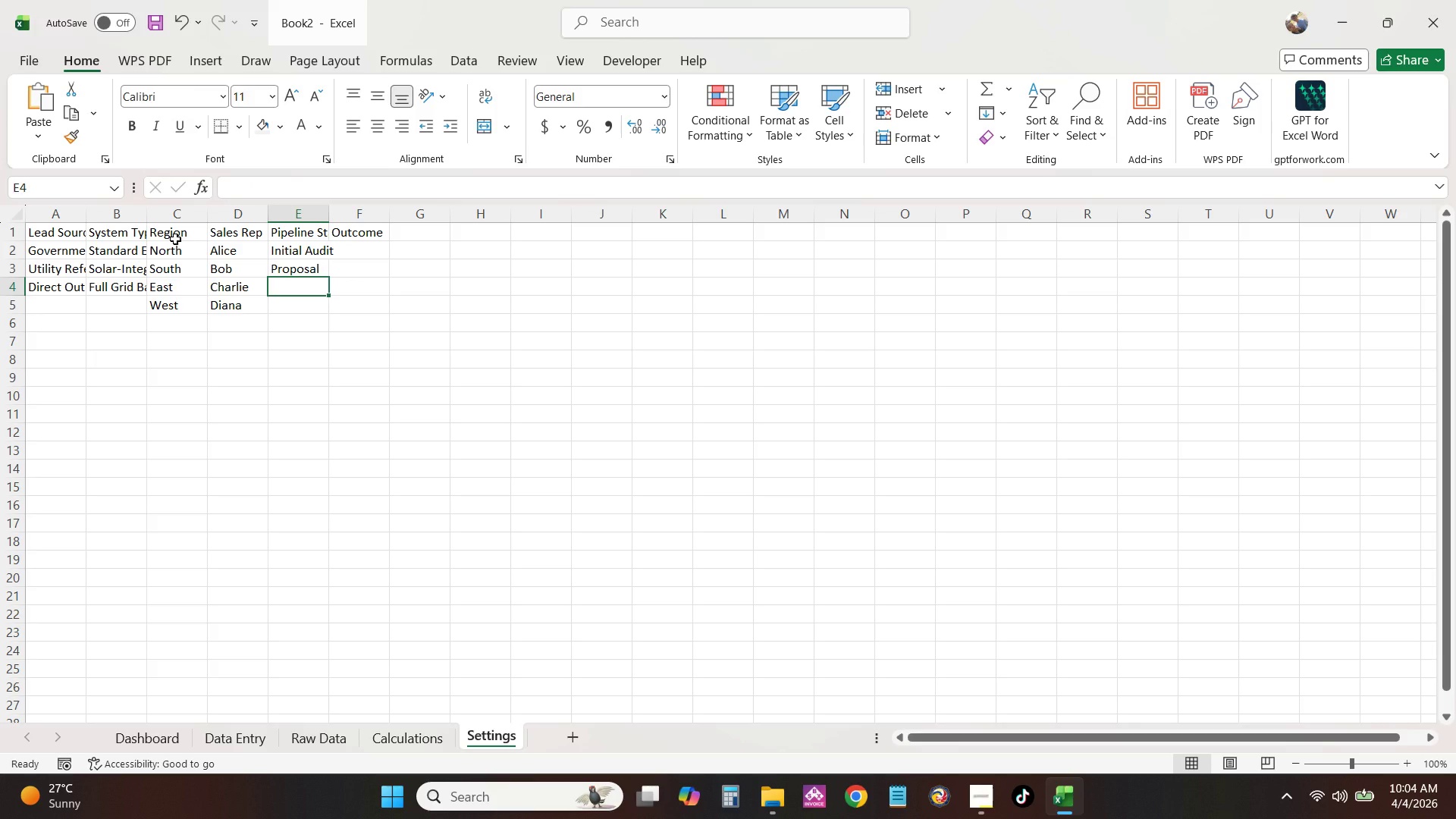 
type(Permitting)
 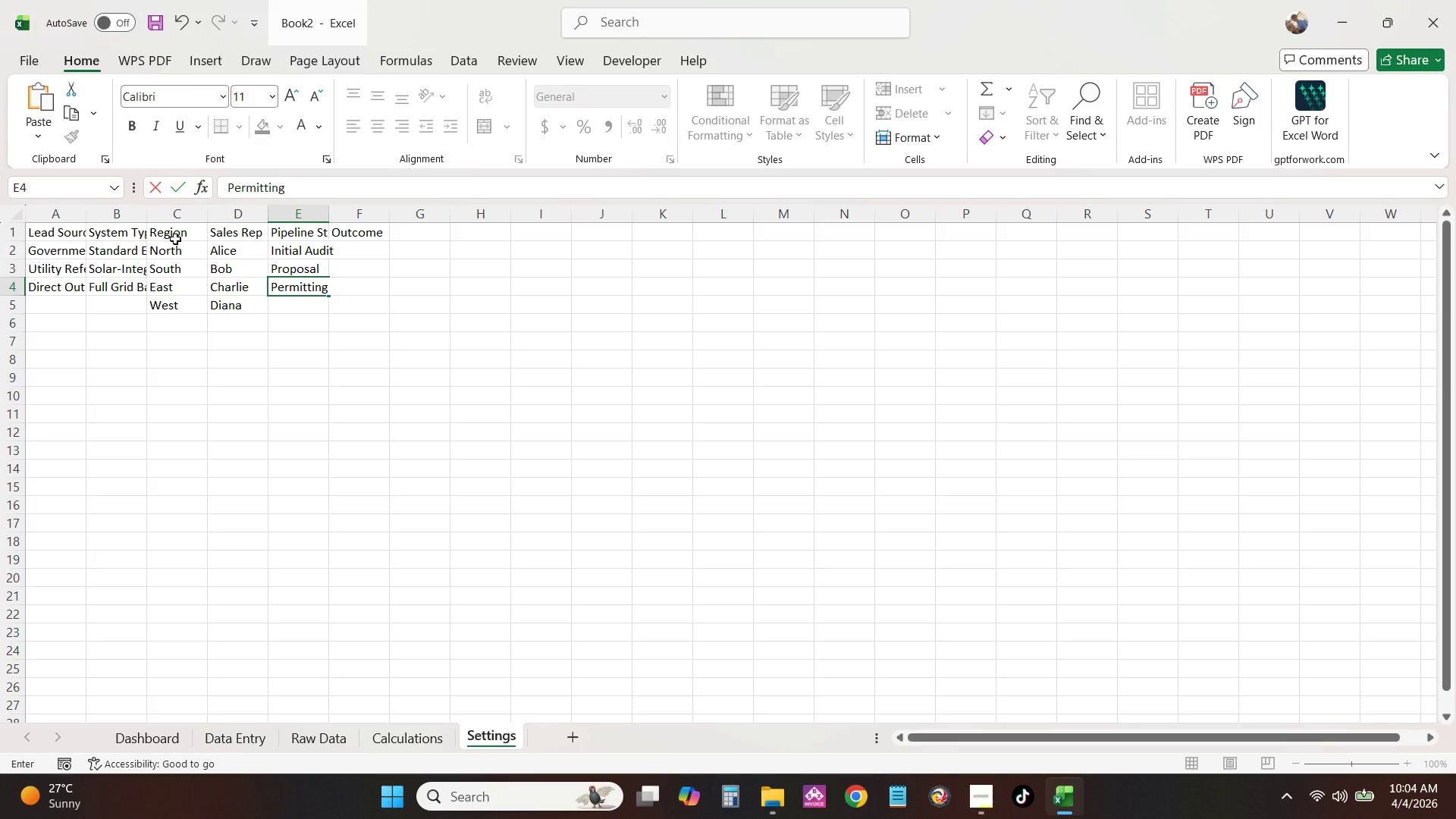 
key(Enter)
 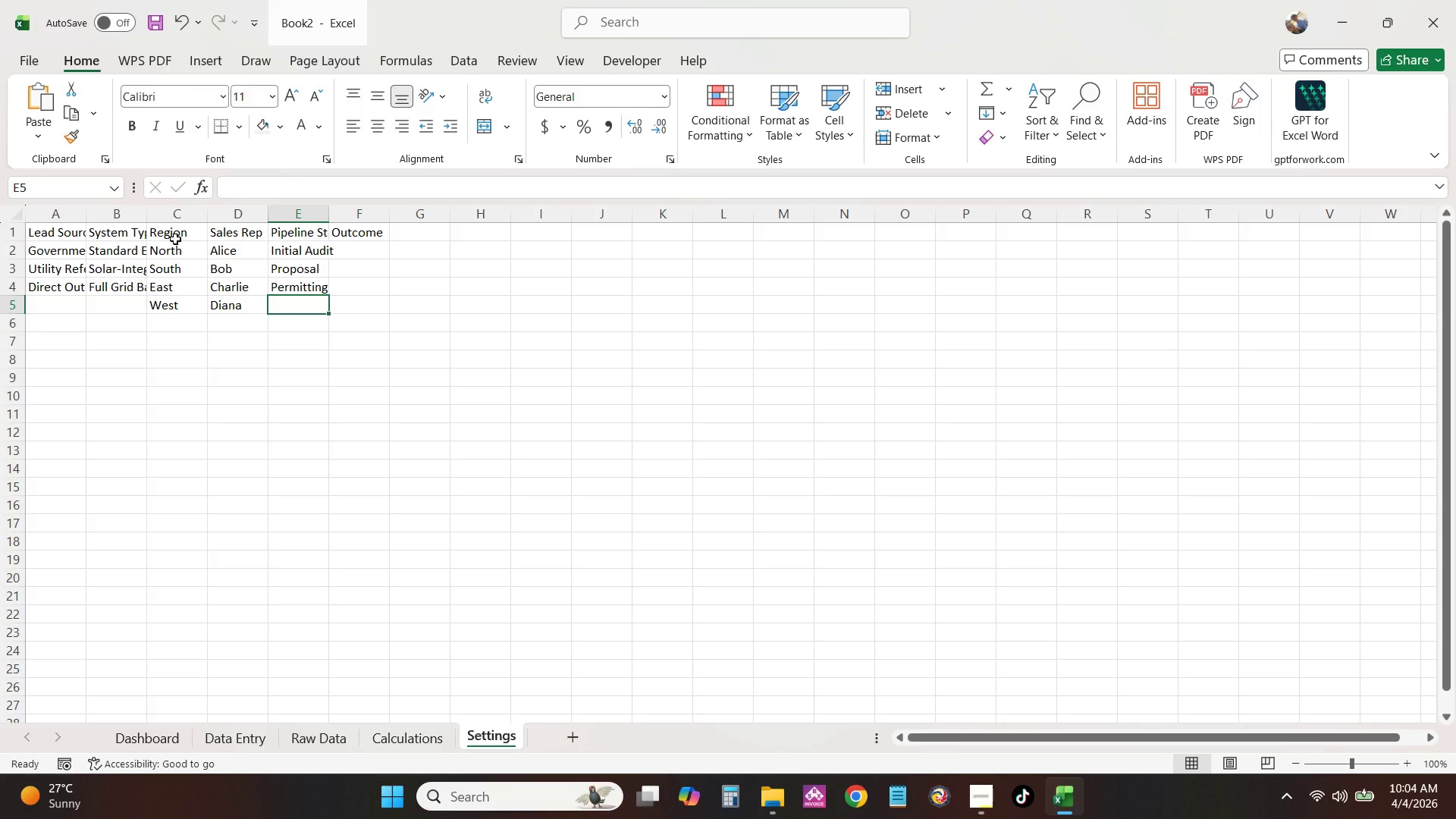 
type(Installation)
 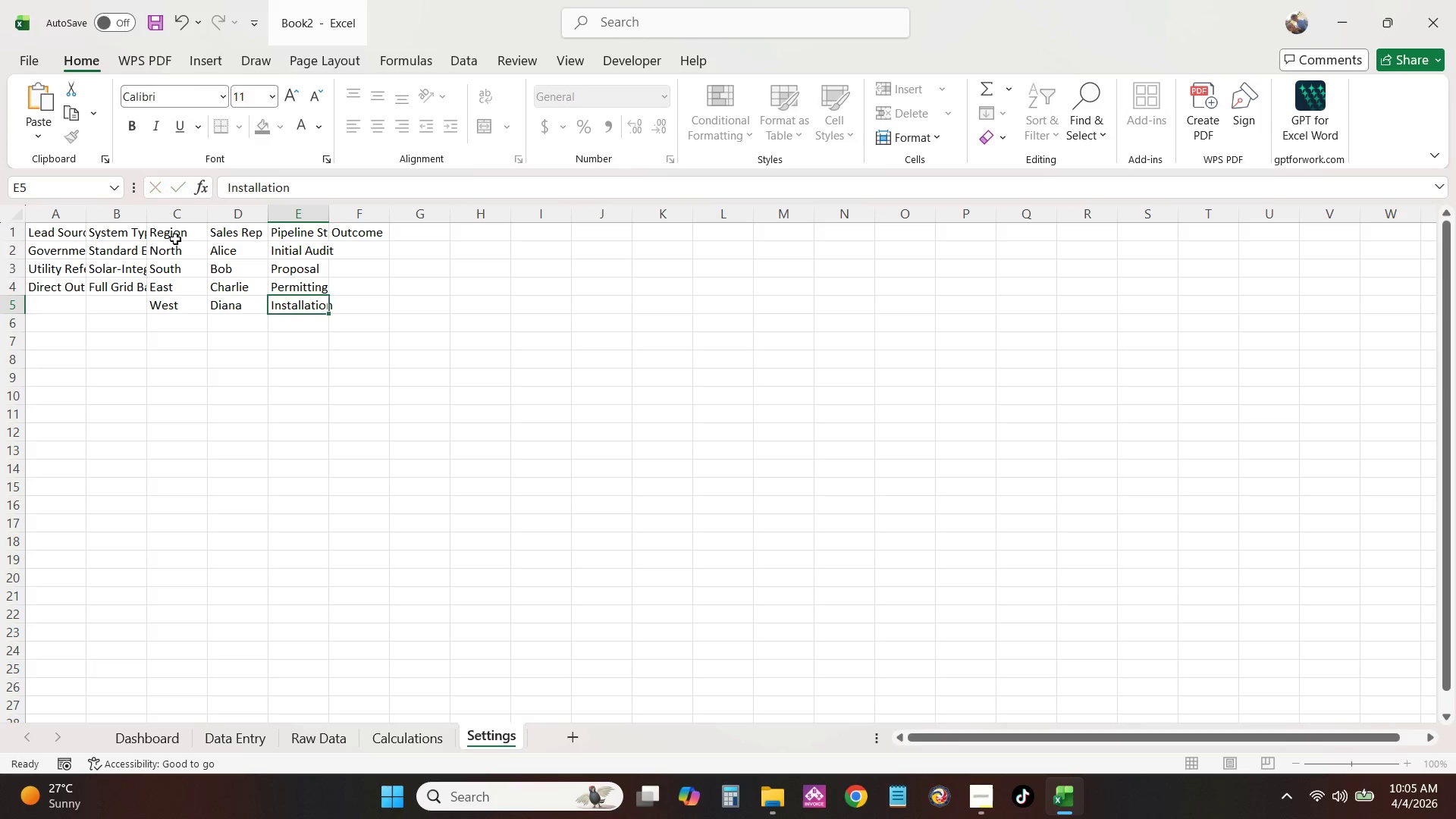 
key(Enter)
 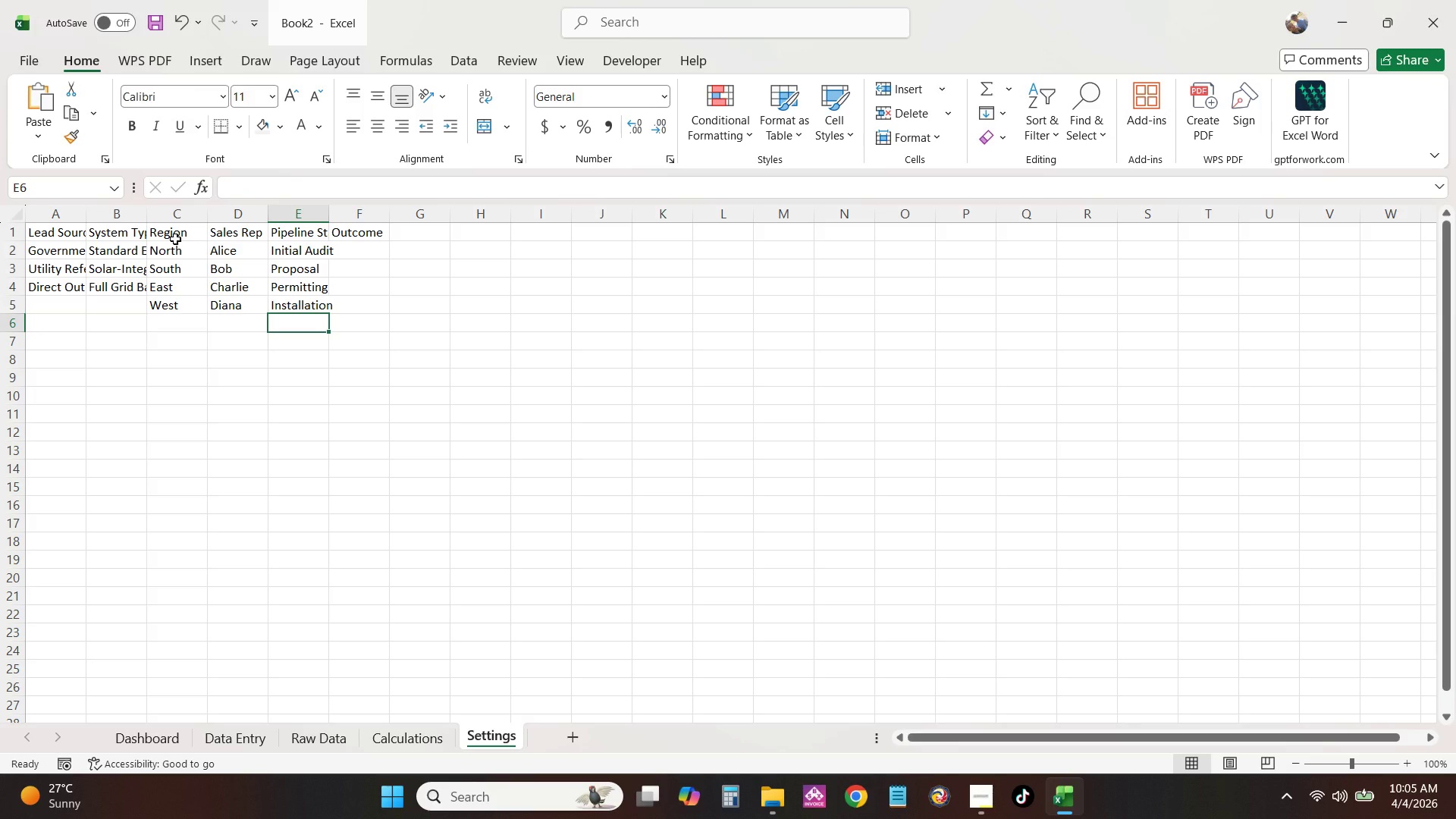 
wait(5.84)
 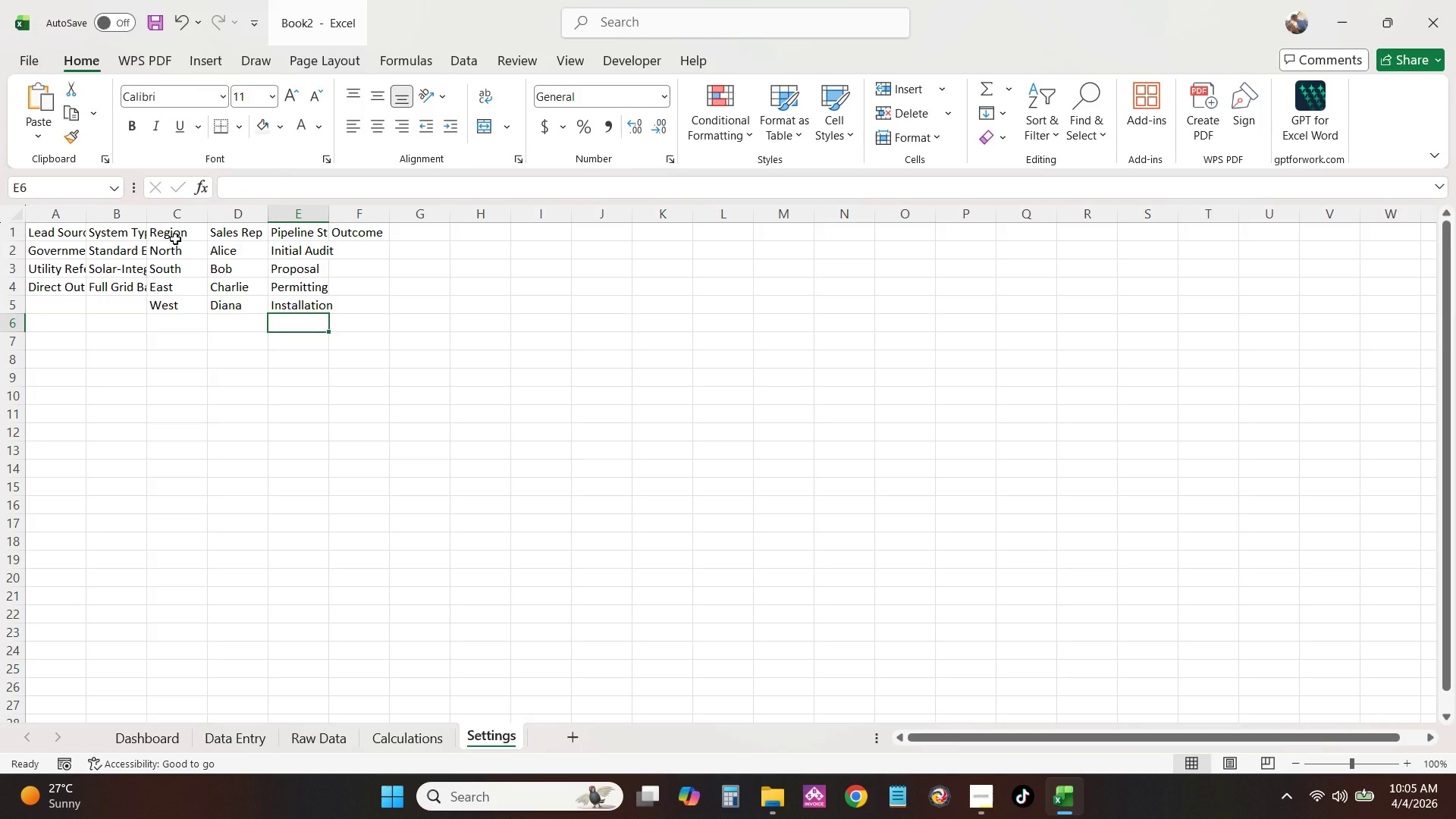 
type(Grid Interconnection)
key(Tab)
 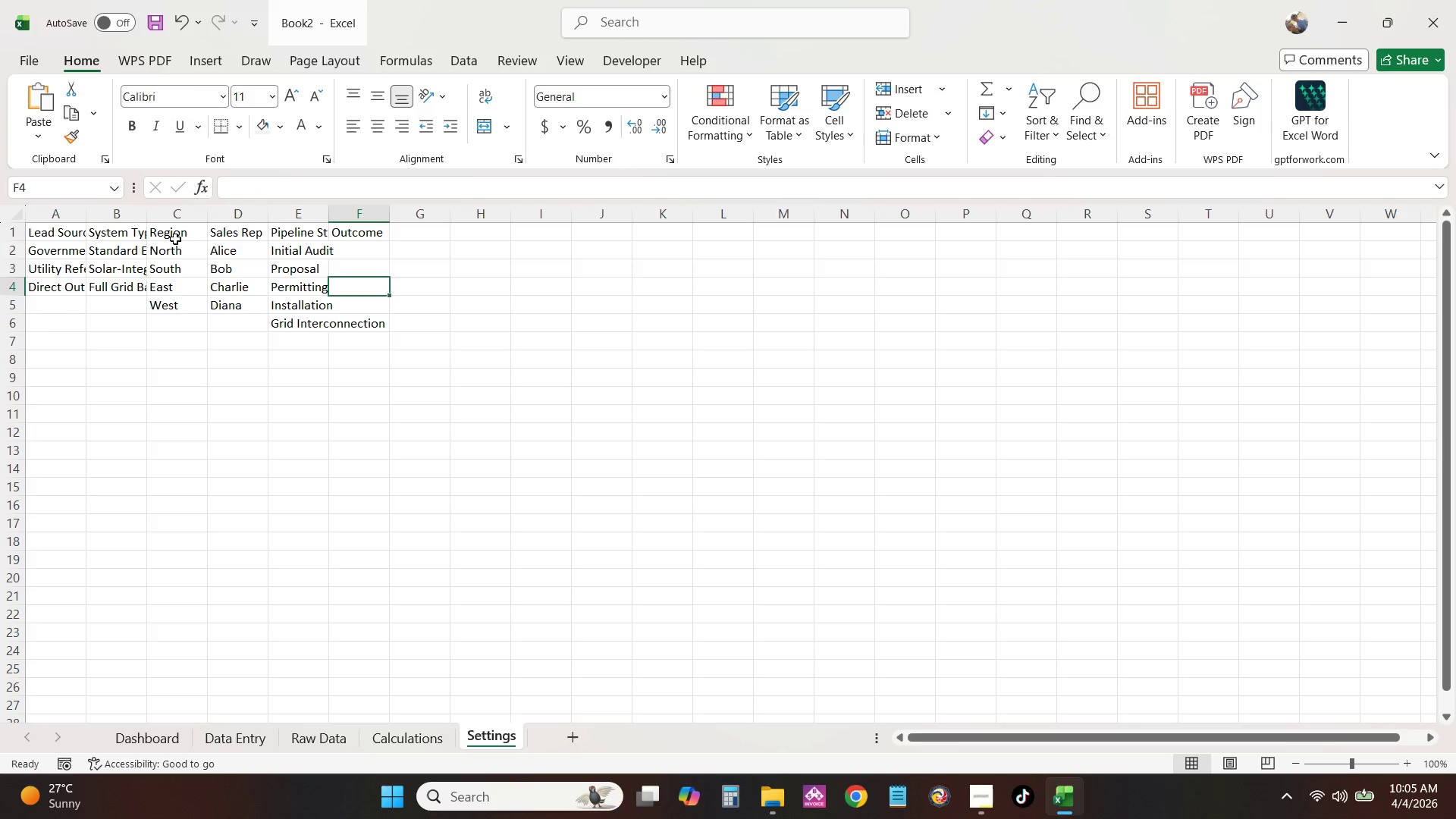 
 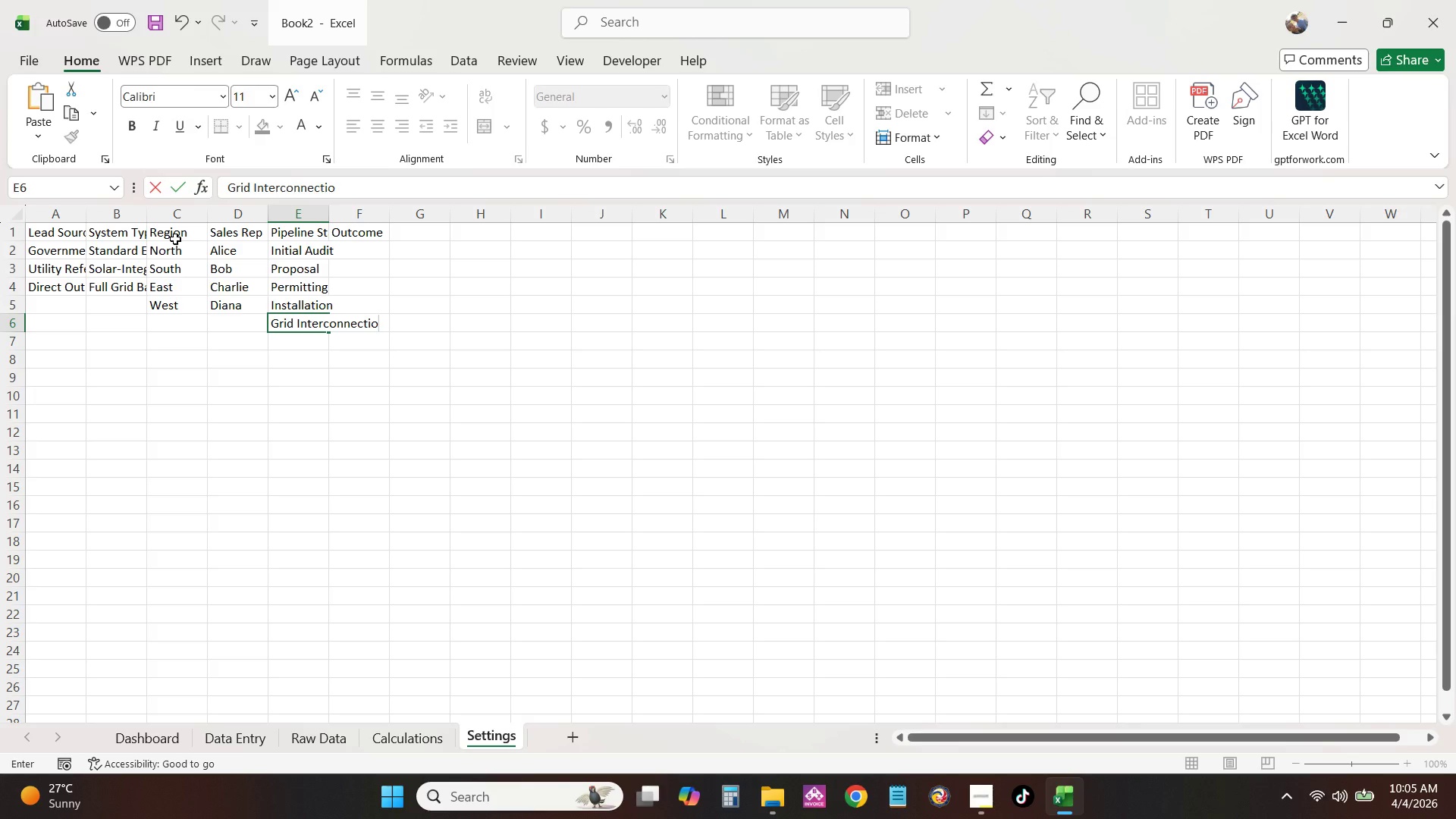 
key(ArrowUp)
 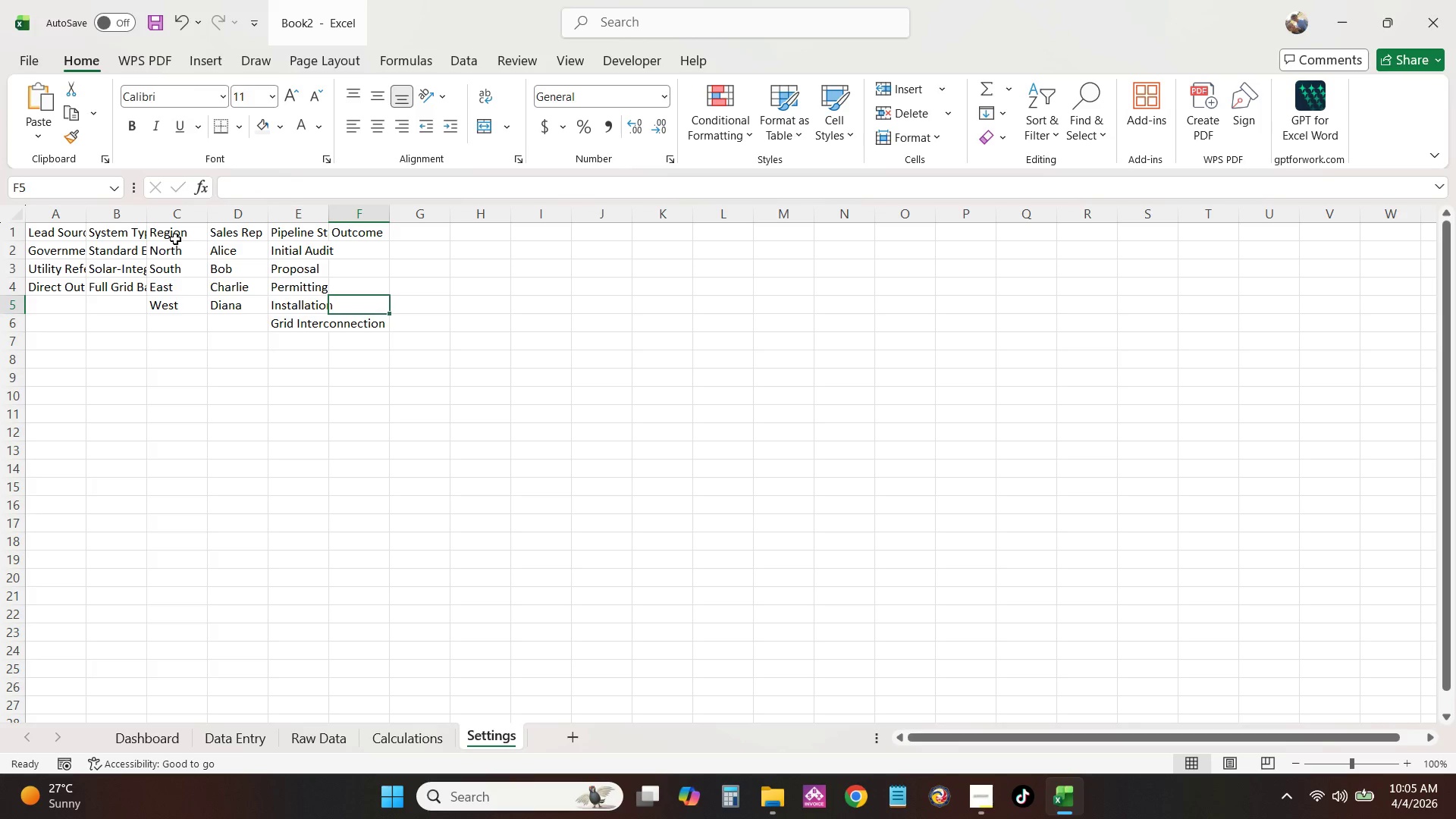 
key(ArrowUp)
 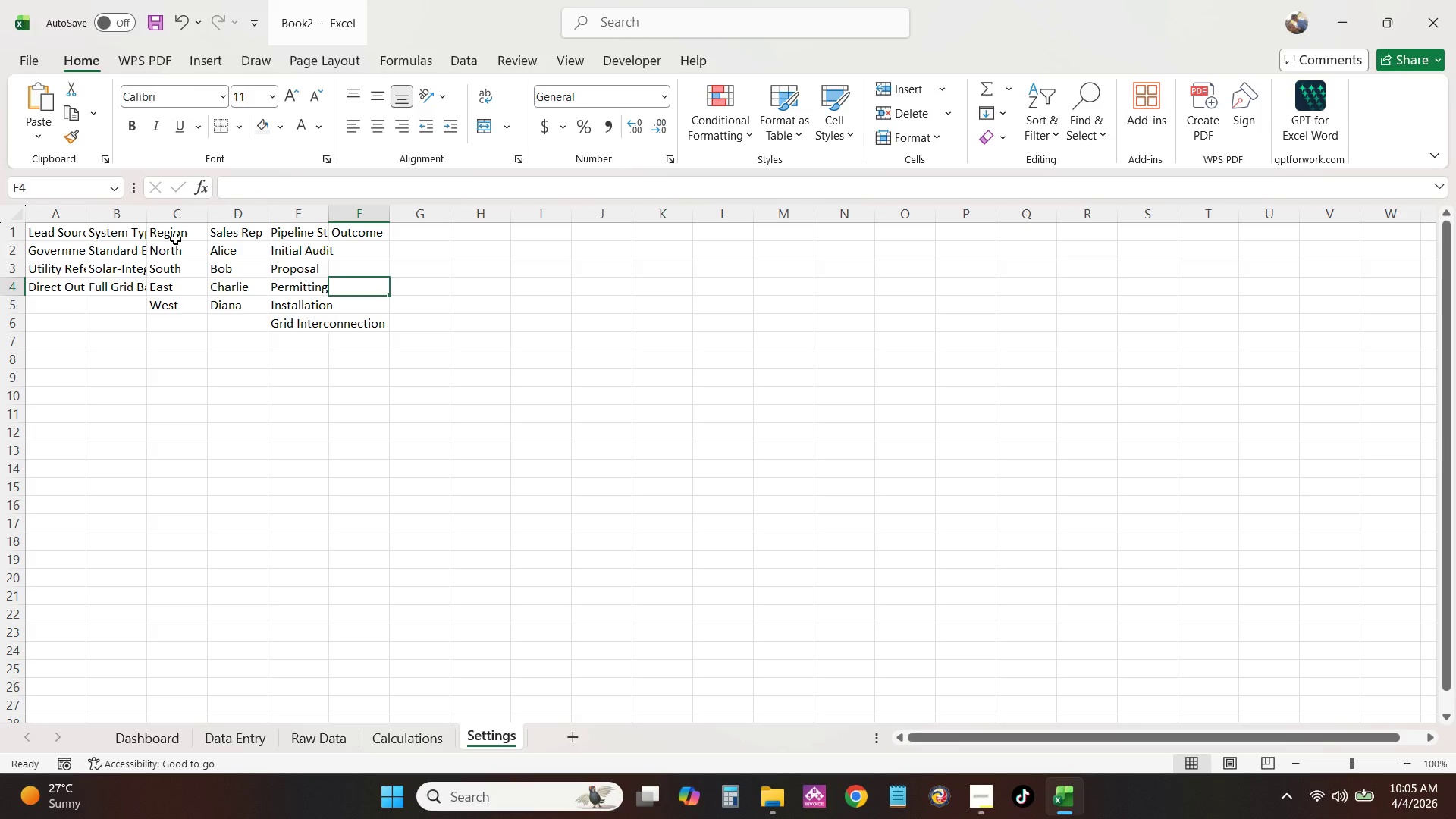 
key(ArrowUp)
 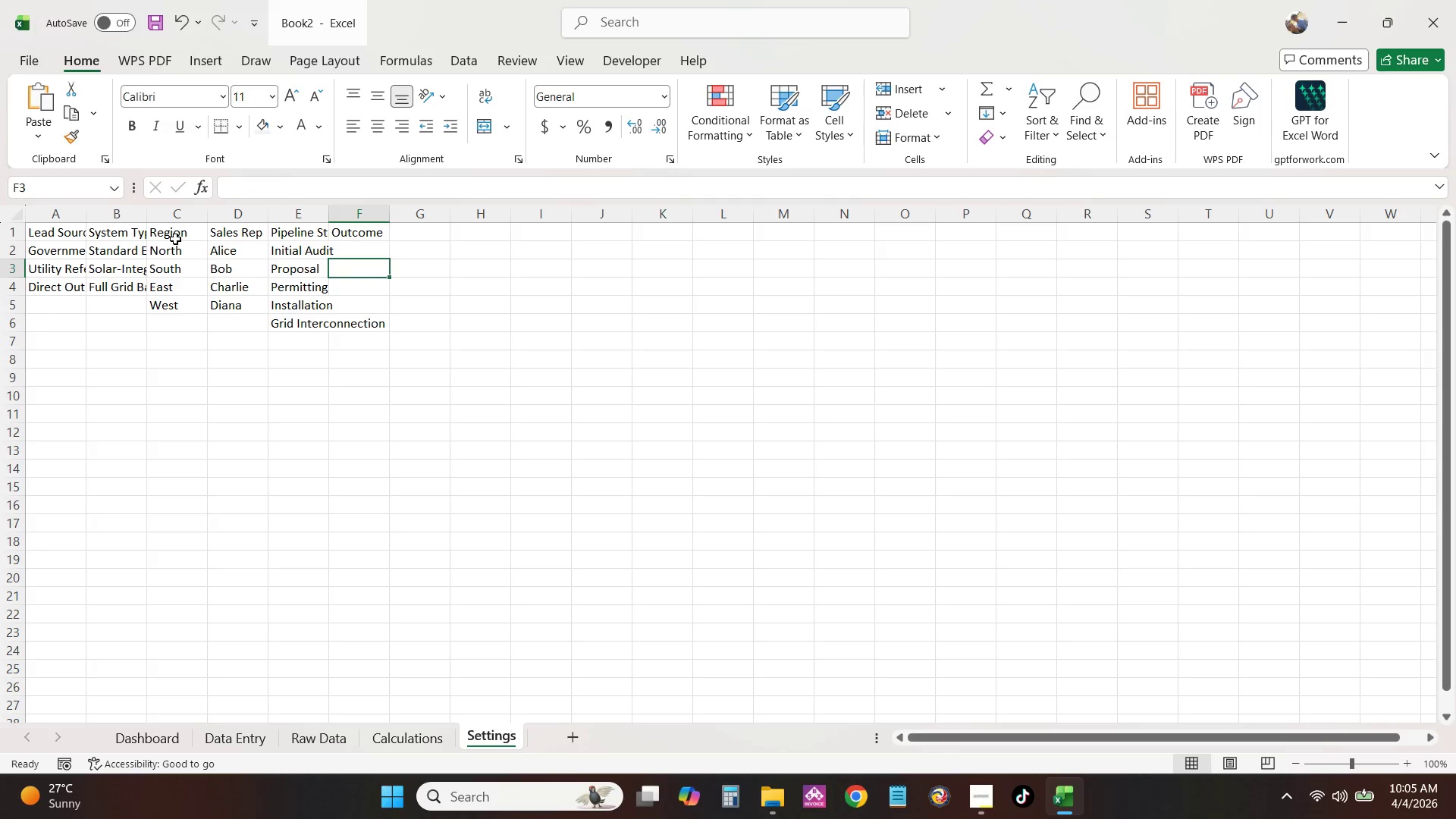 
key(ArrowUp)
 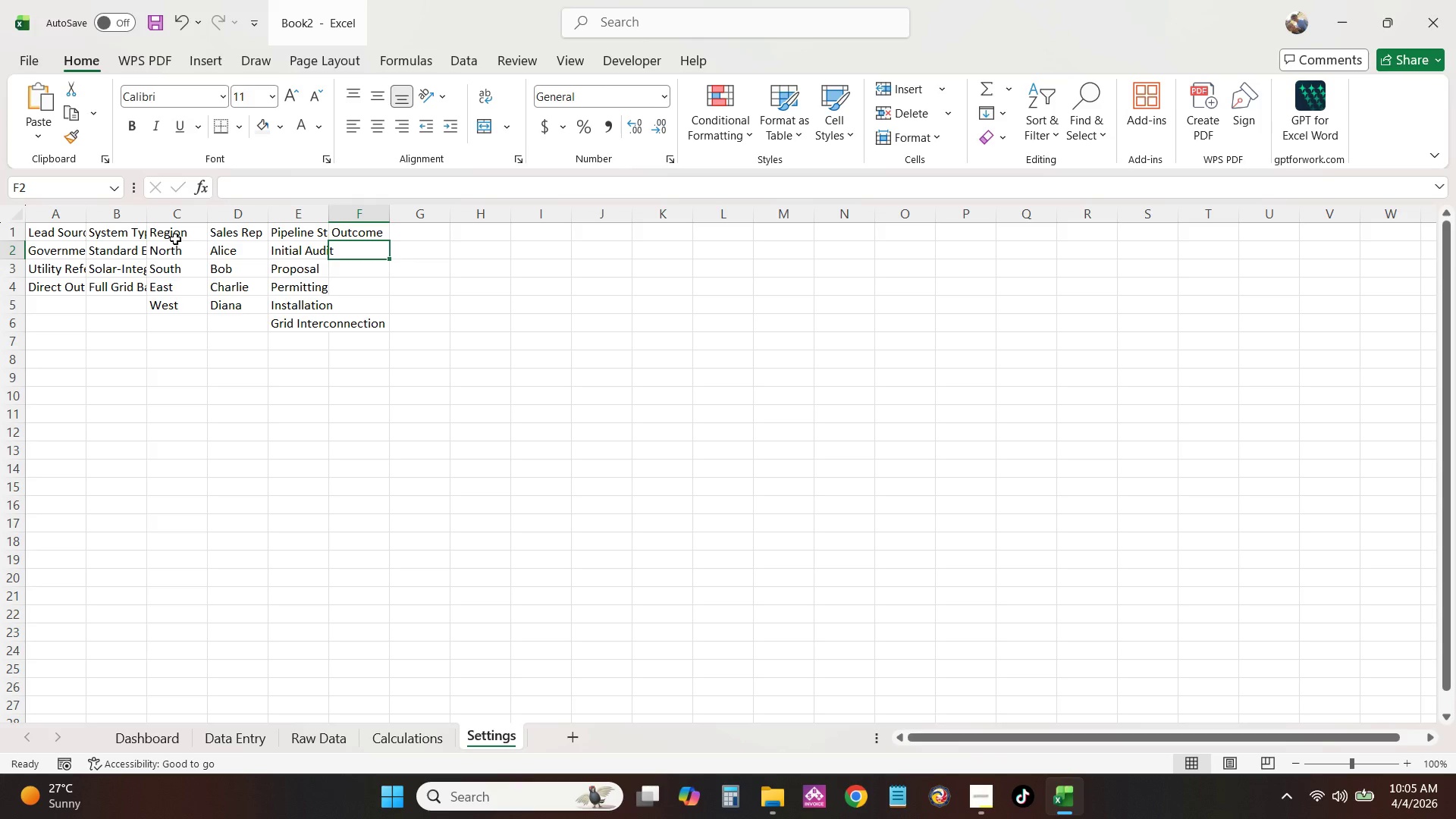 
type(Won)
 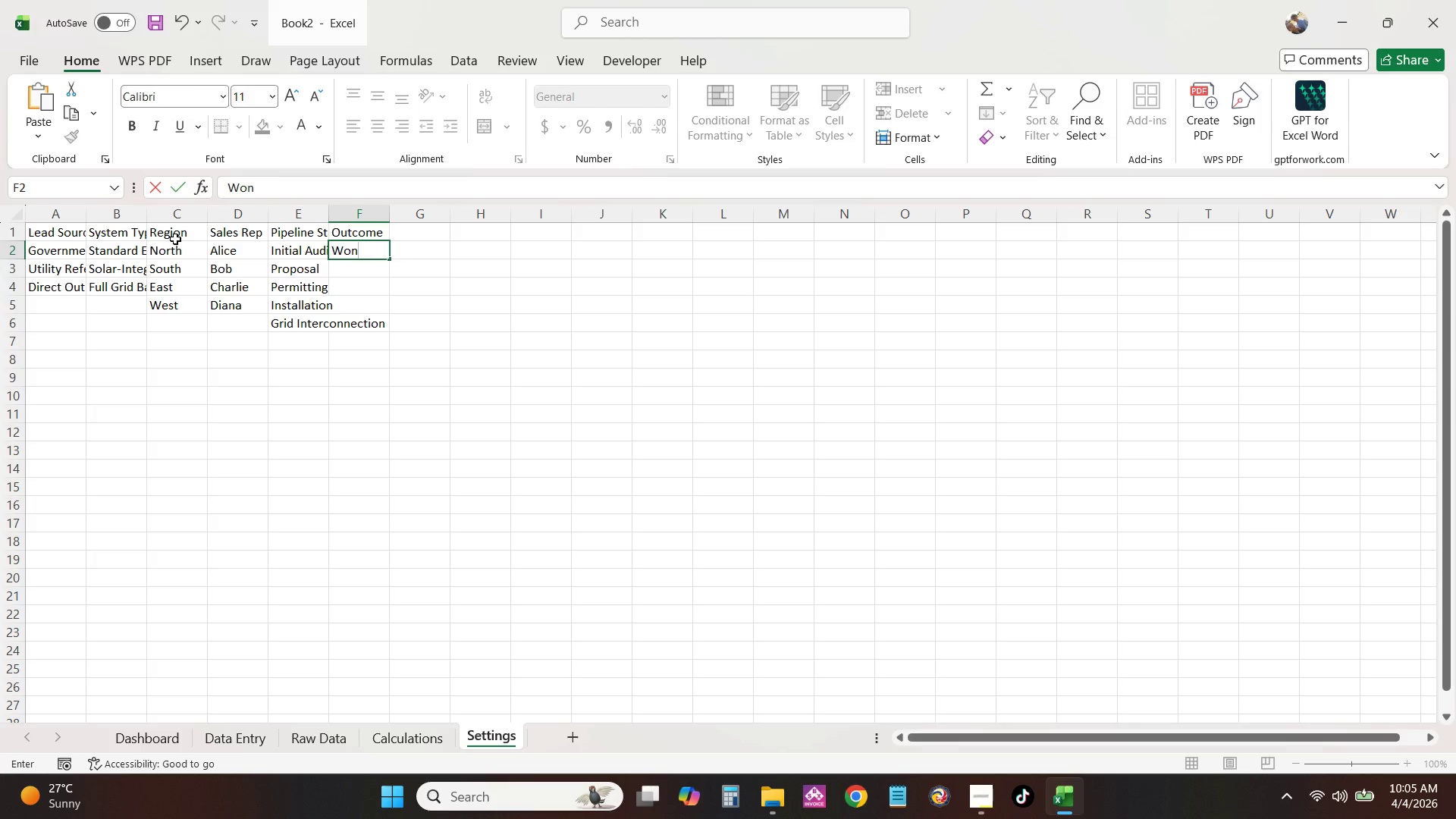 
key(Enter)
 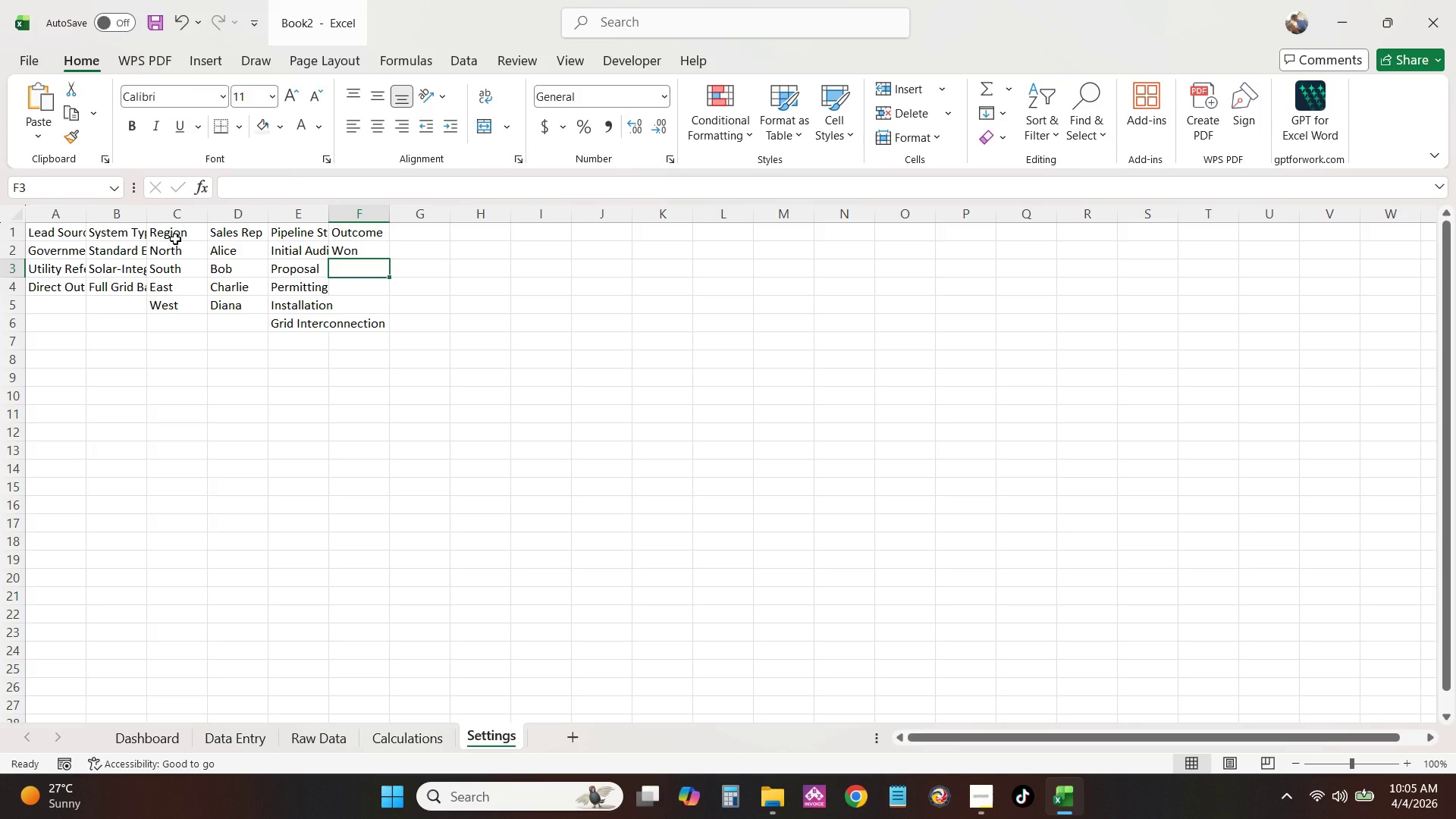 
type(Lost)
 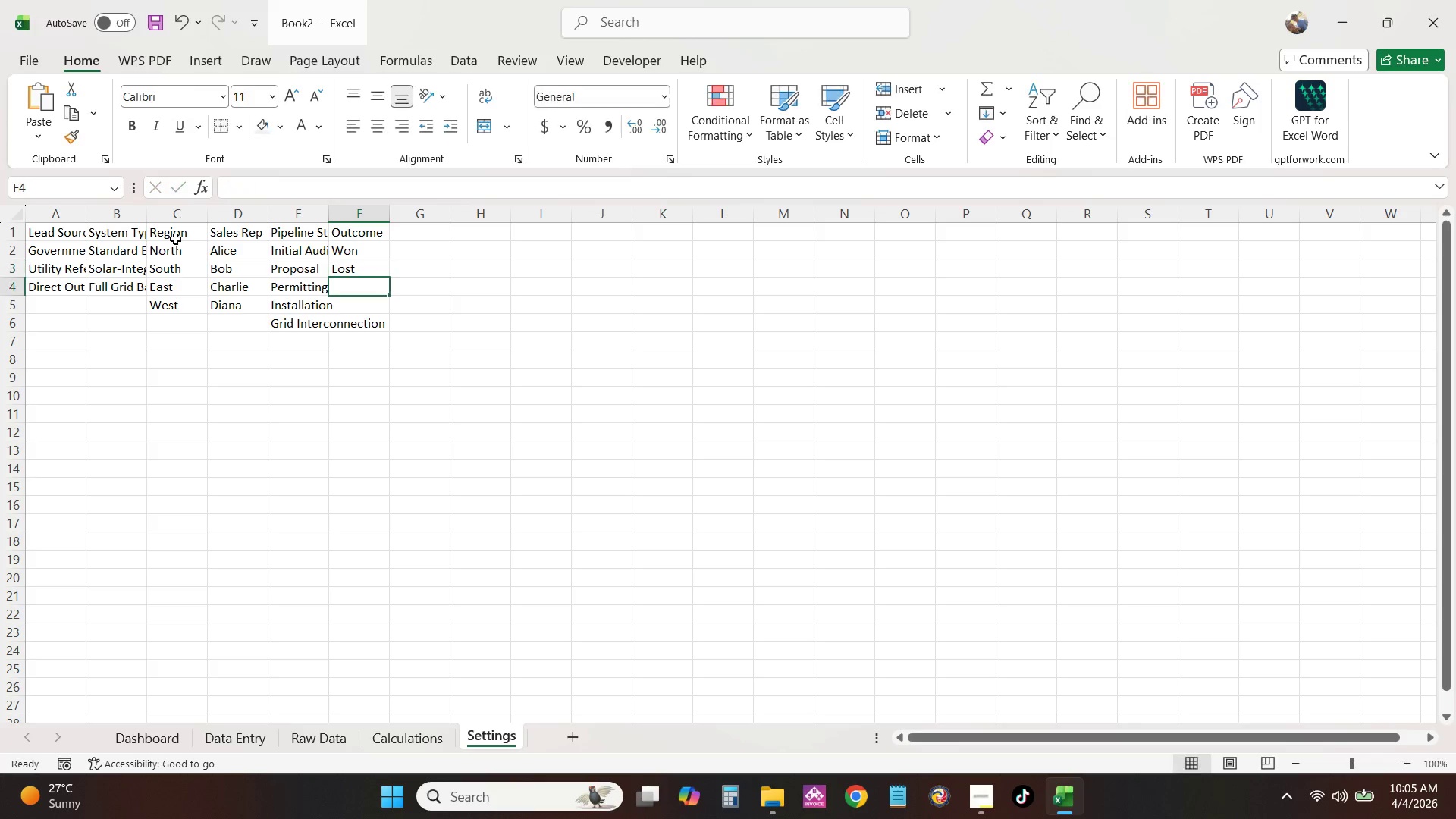 
key(Enter)
 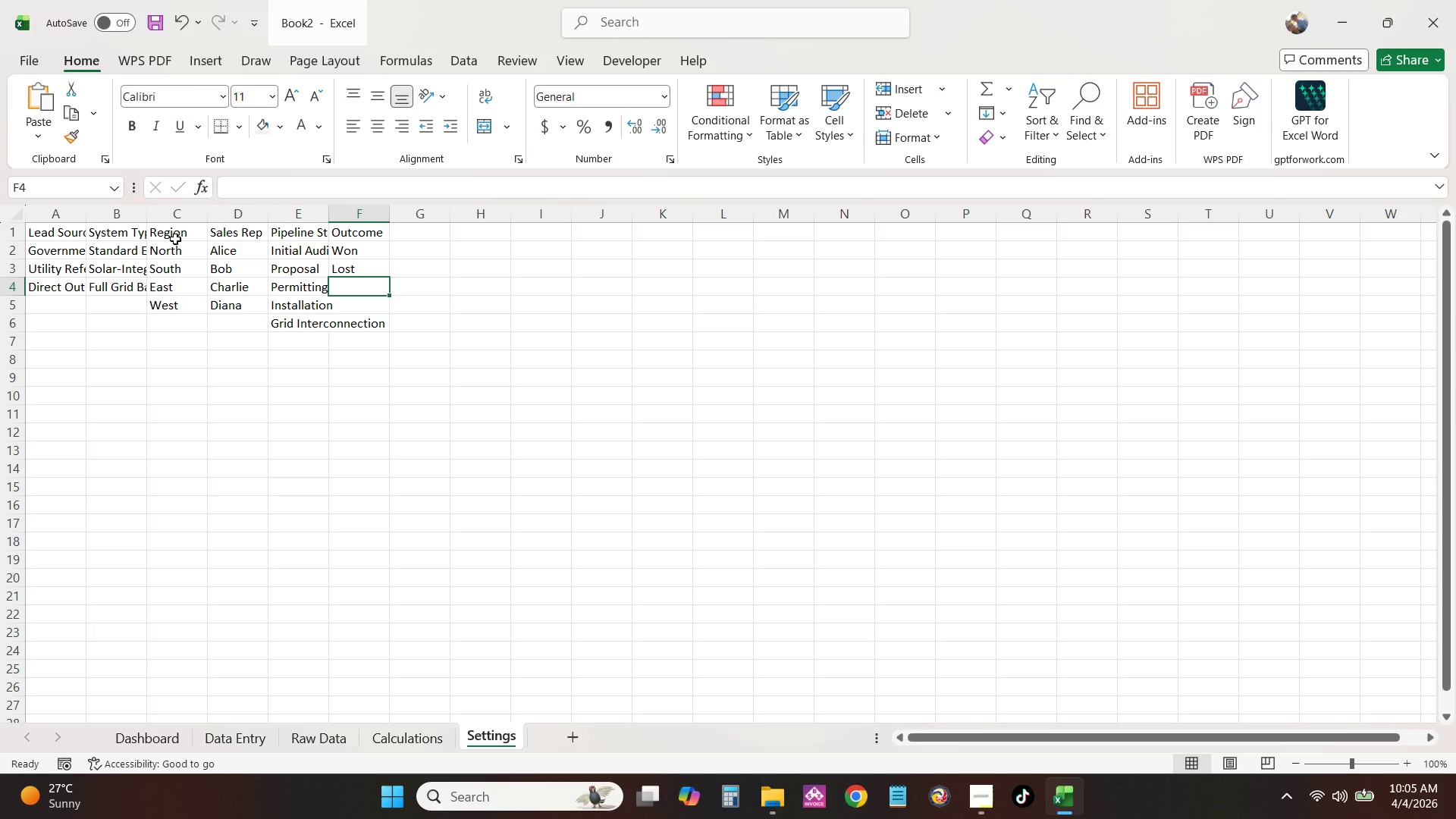 
type(Open)
 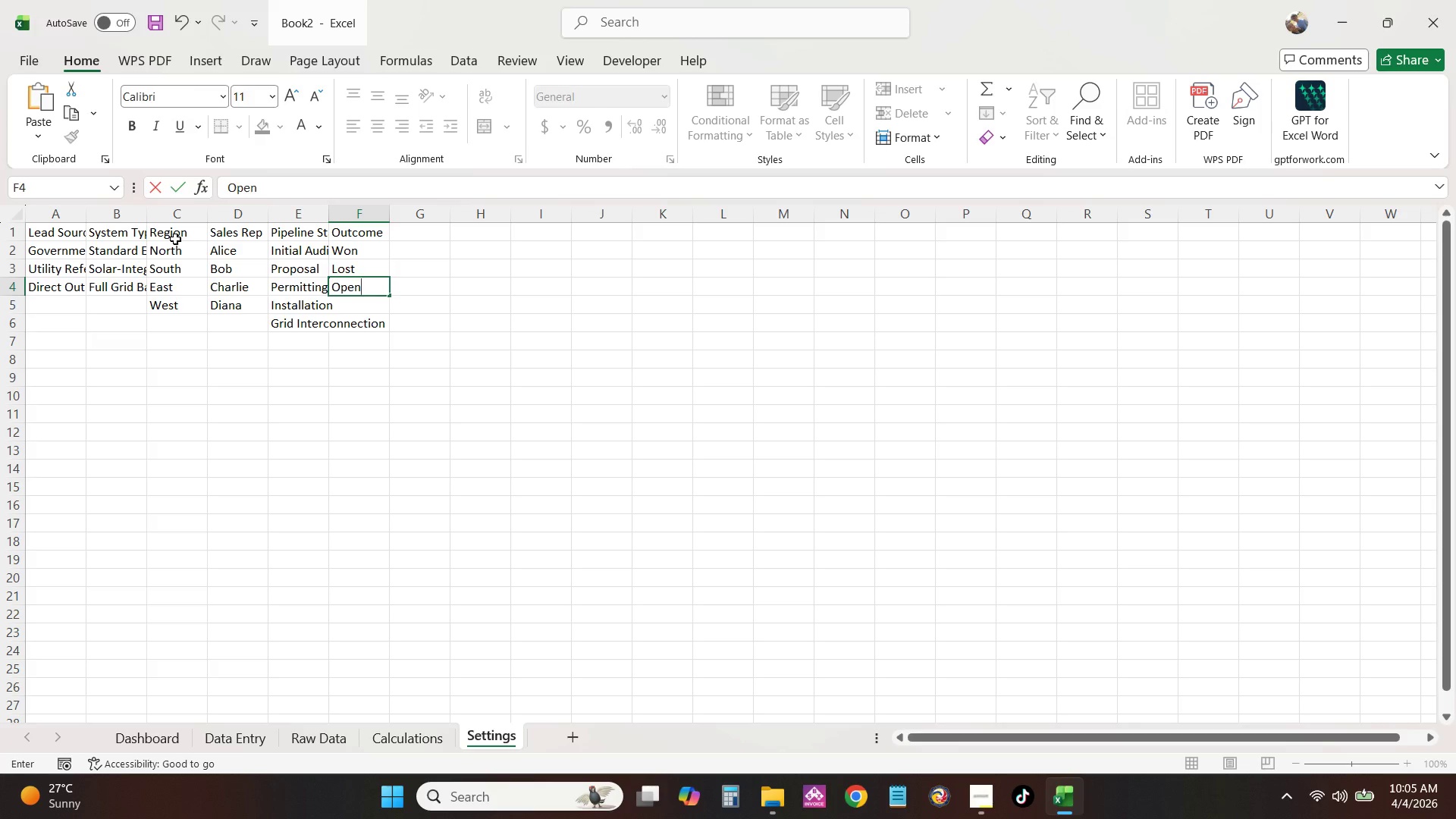 
key(Enter)
 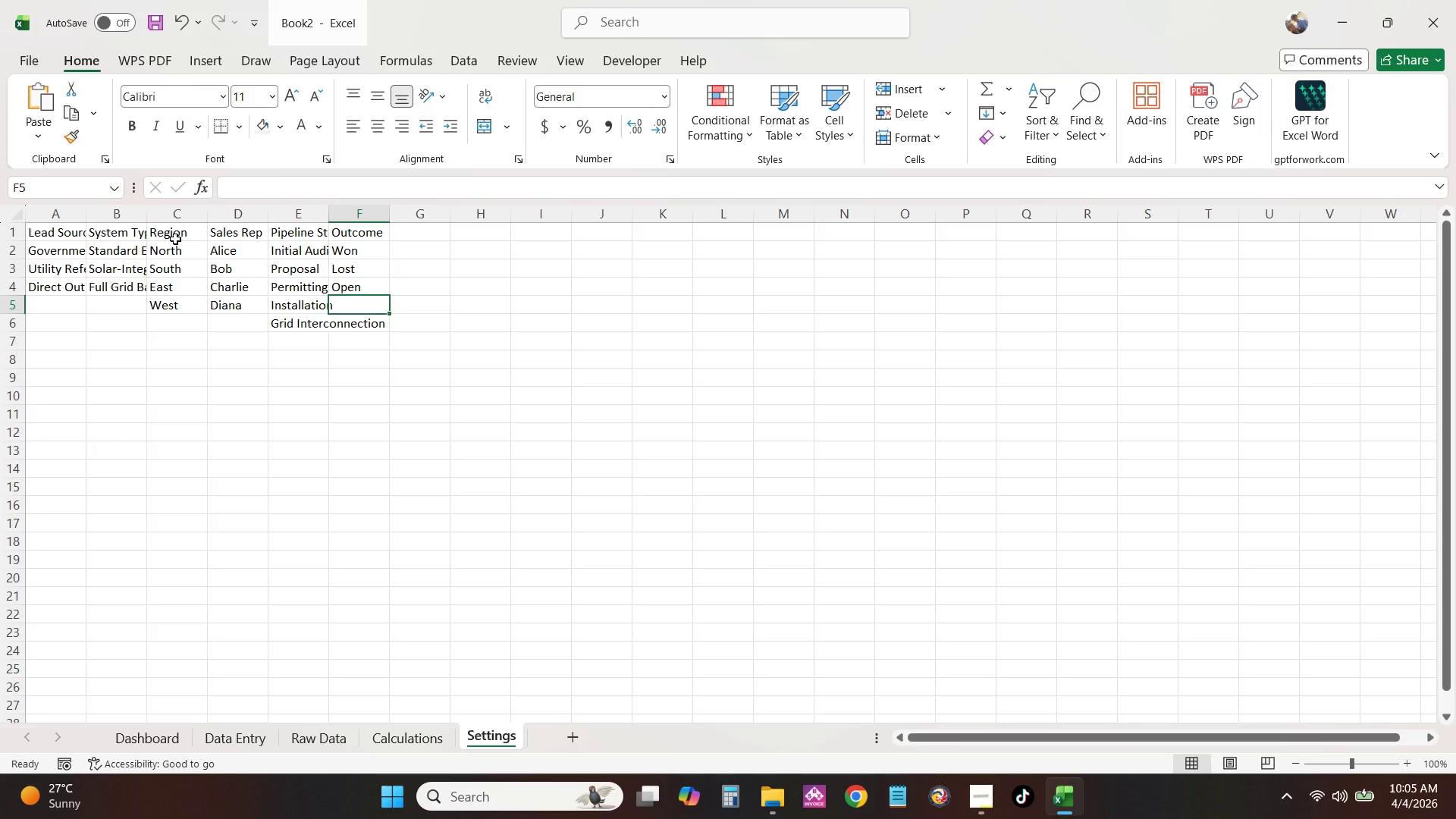 
key(Control+A)
 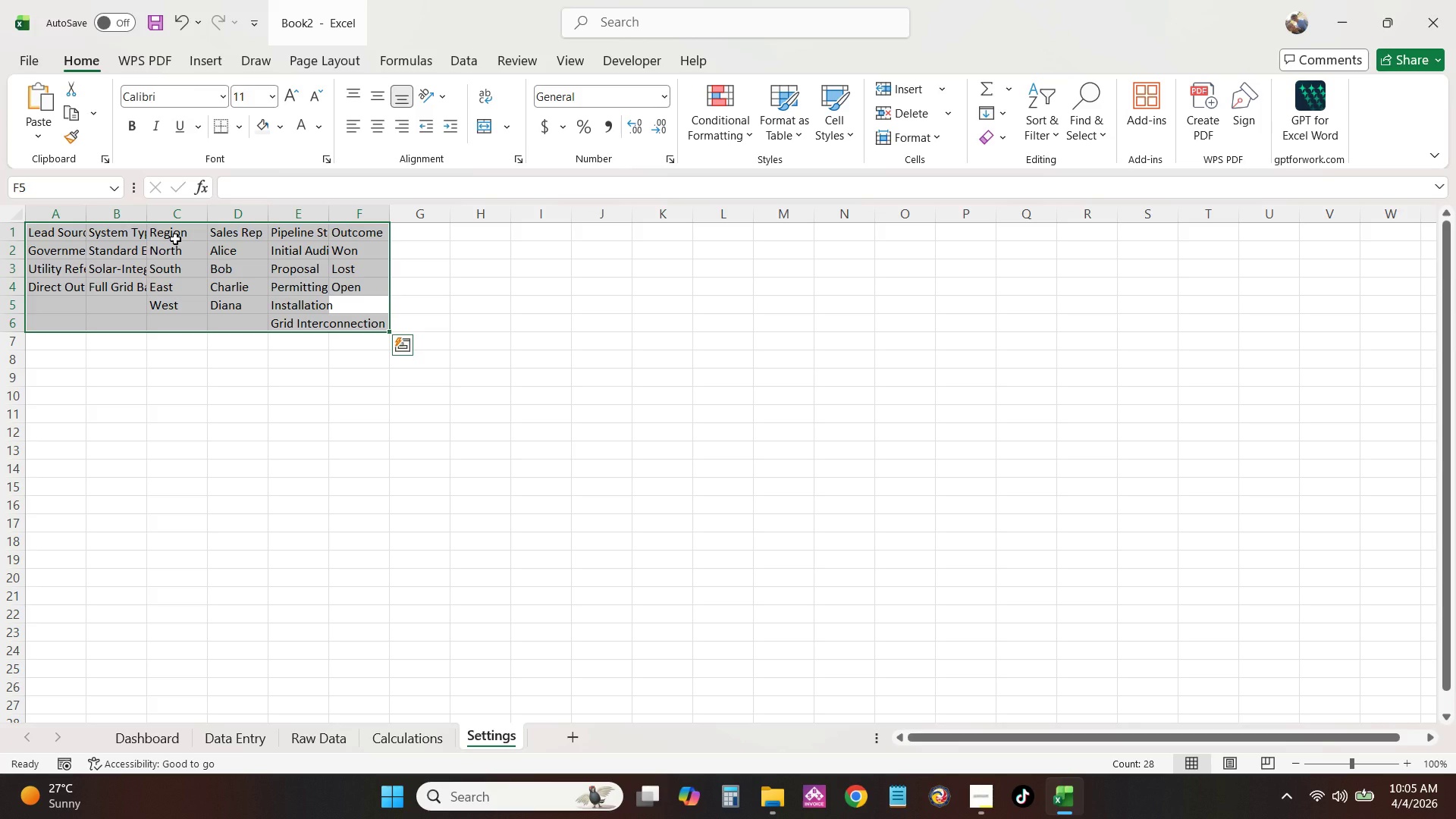 
key(Alt+AltLeft)
 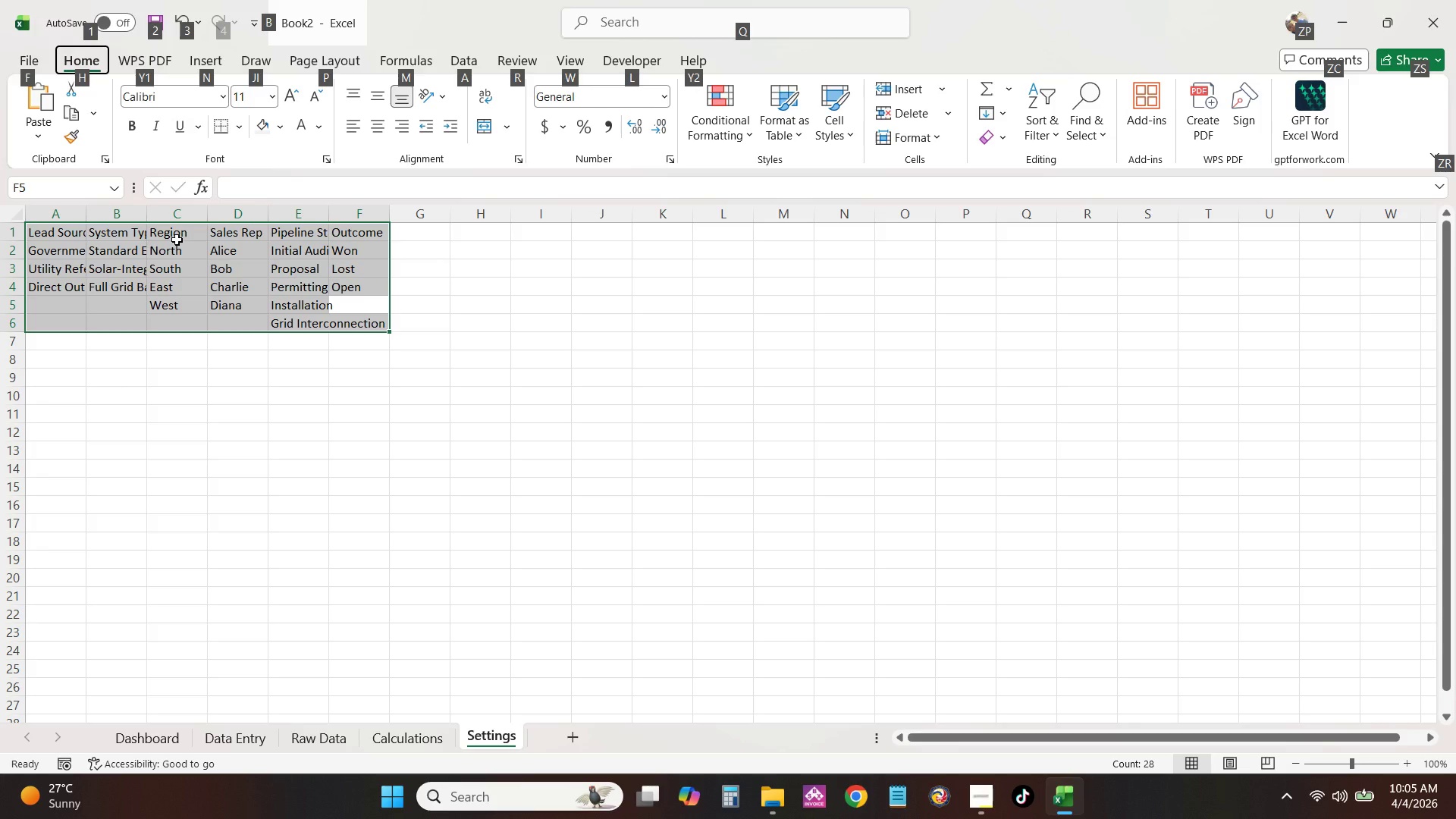 
left_click([381, 443])
 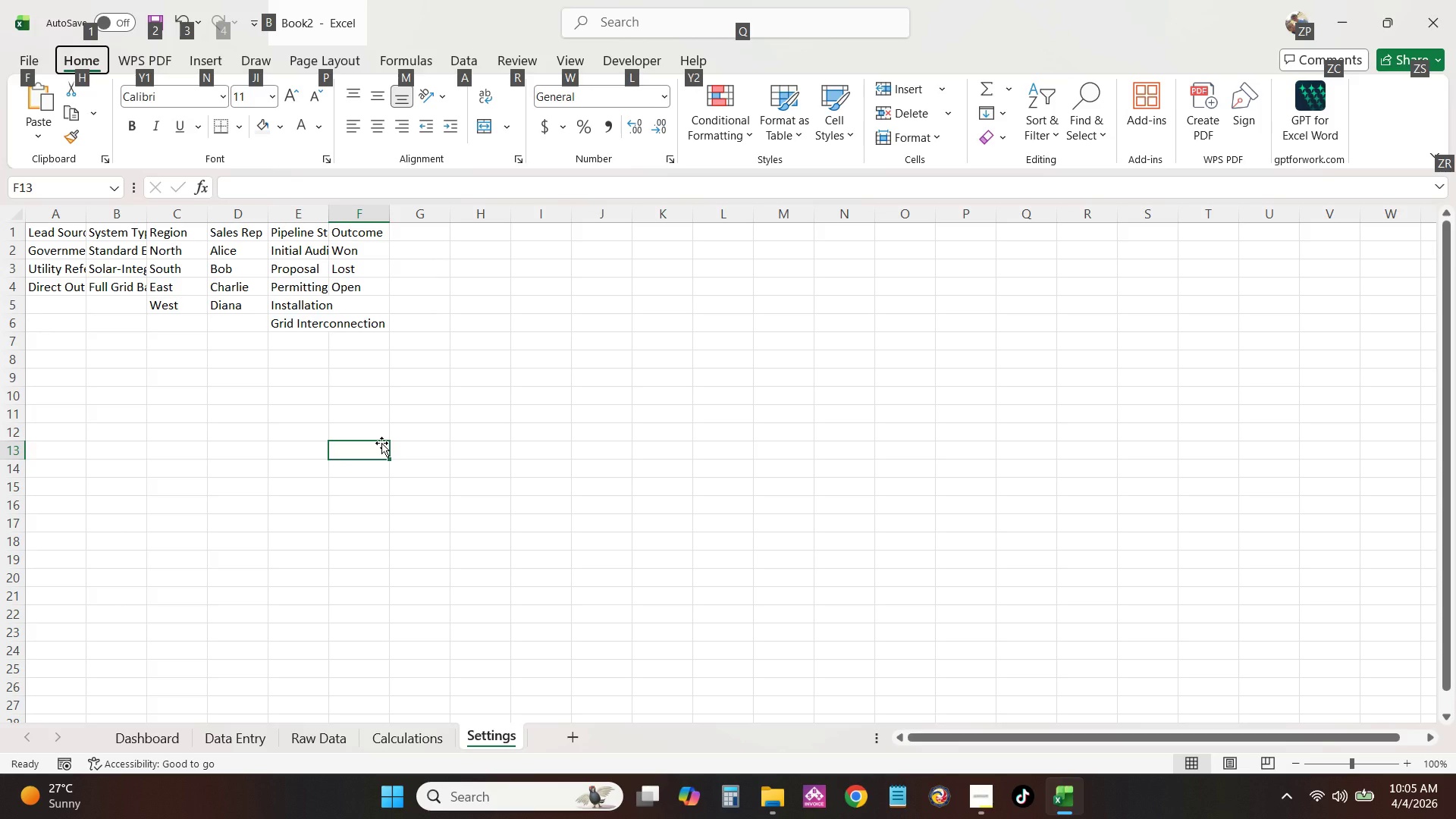 
key(Control+A)
 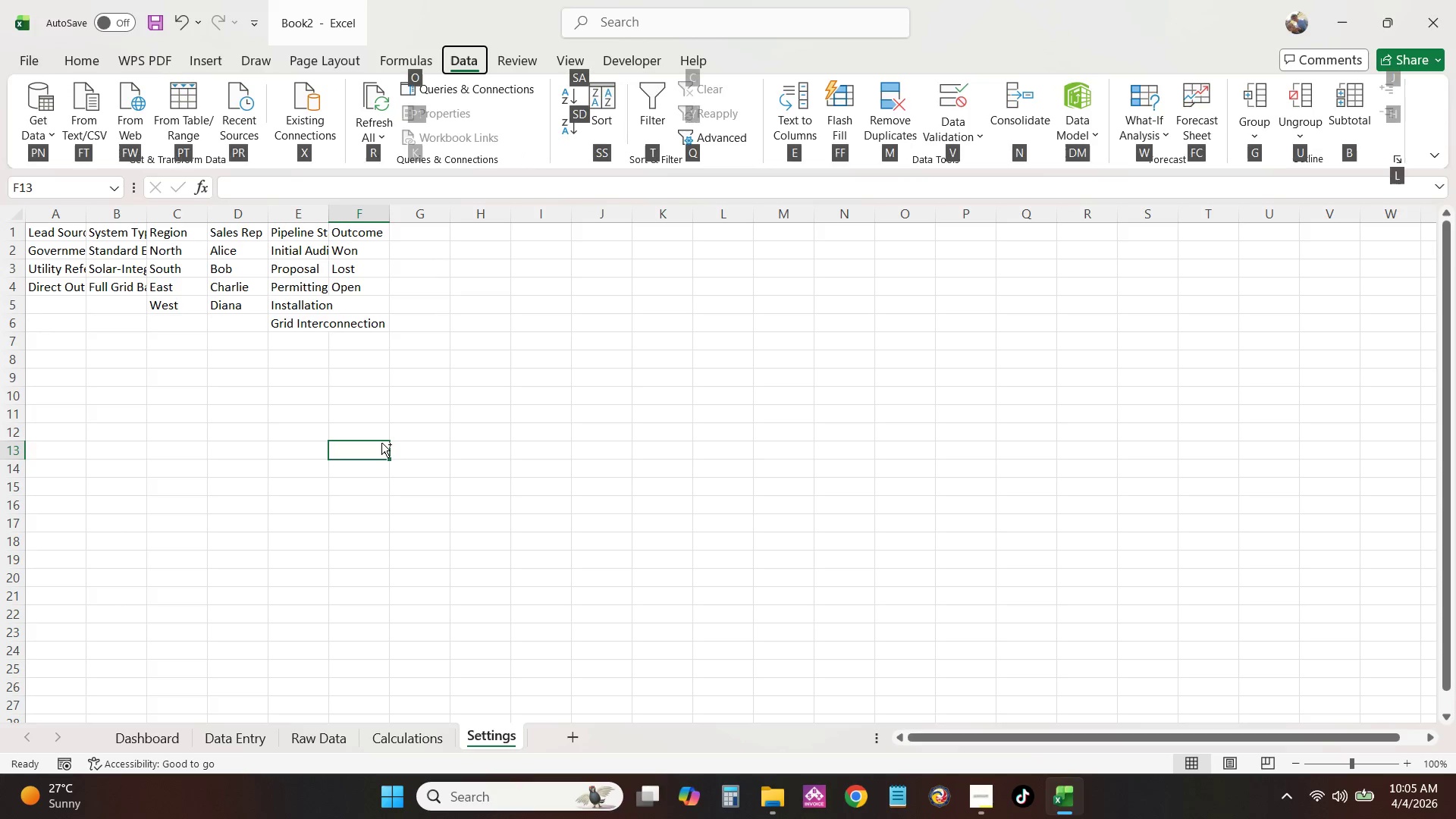 
key(Control+A)
 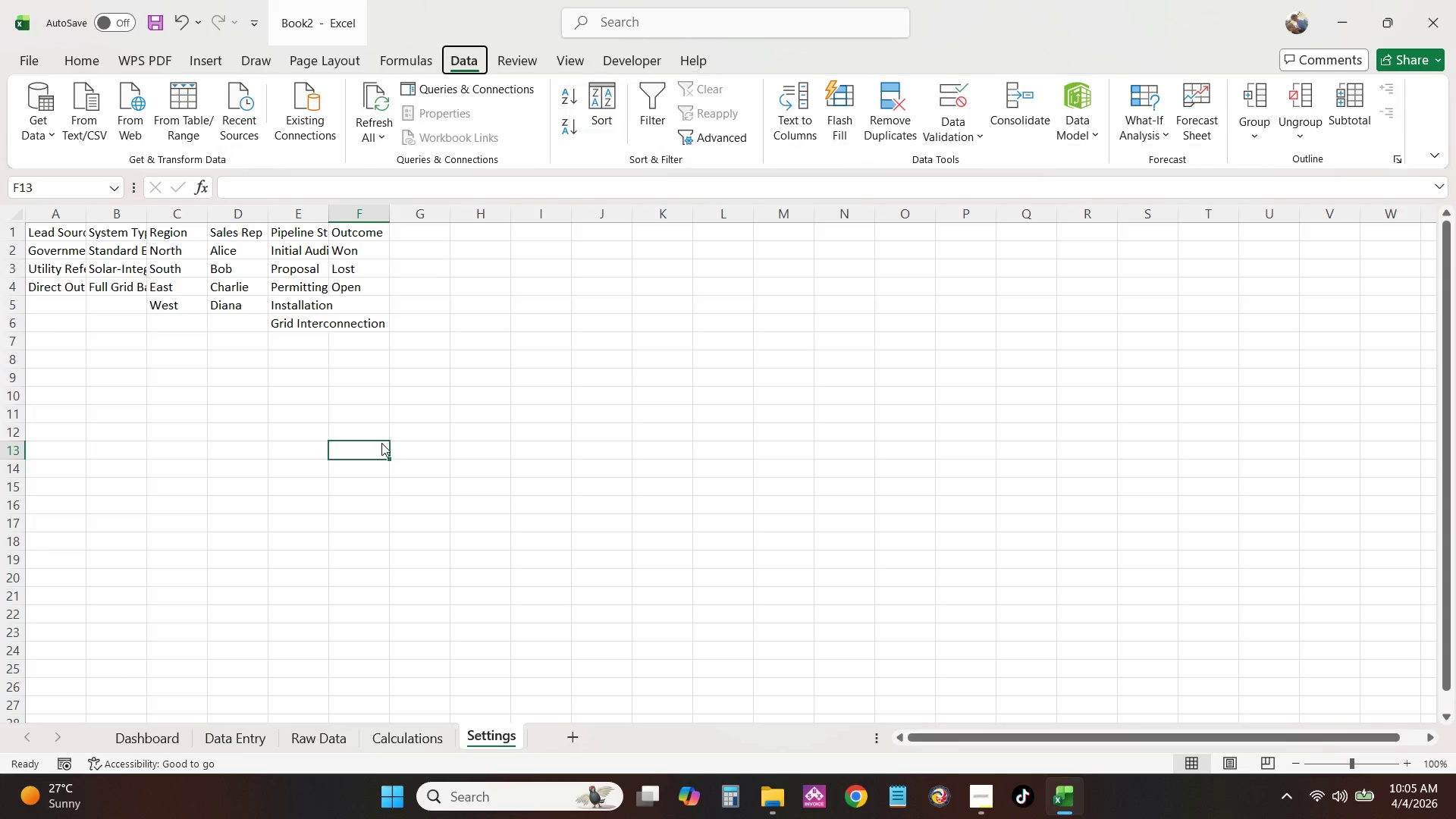 
double_click([381, 443])
 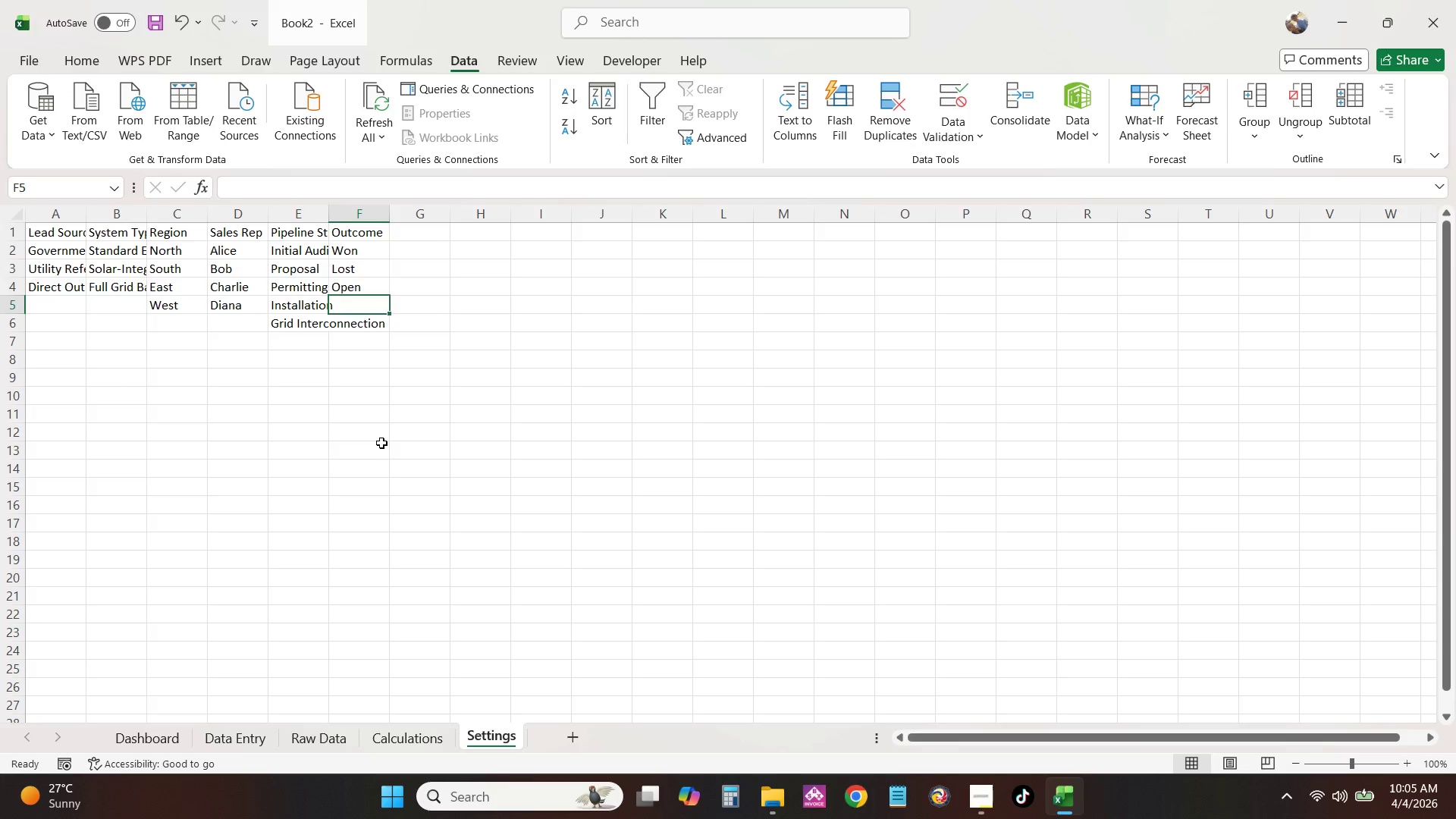 
key(Control+A)
 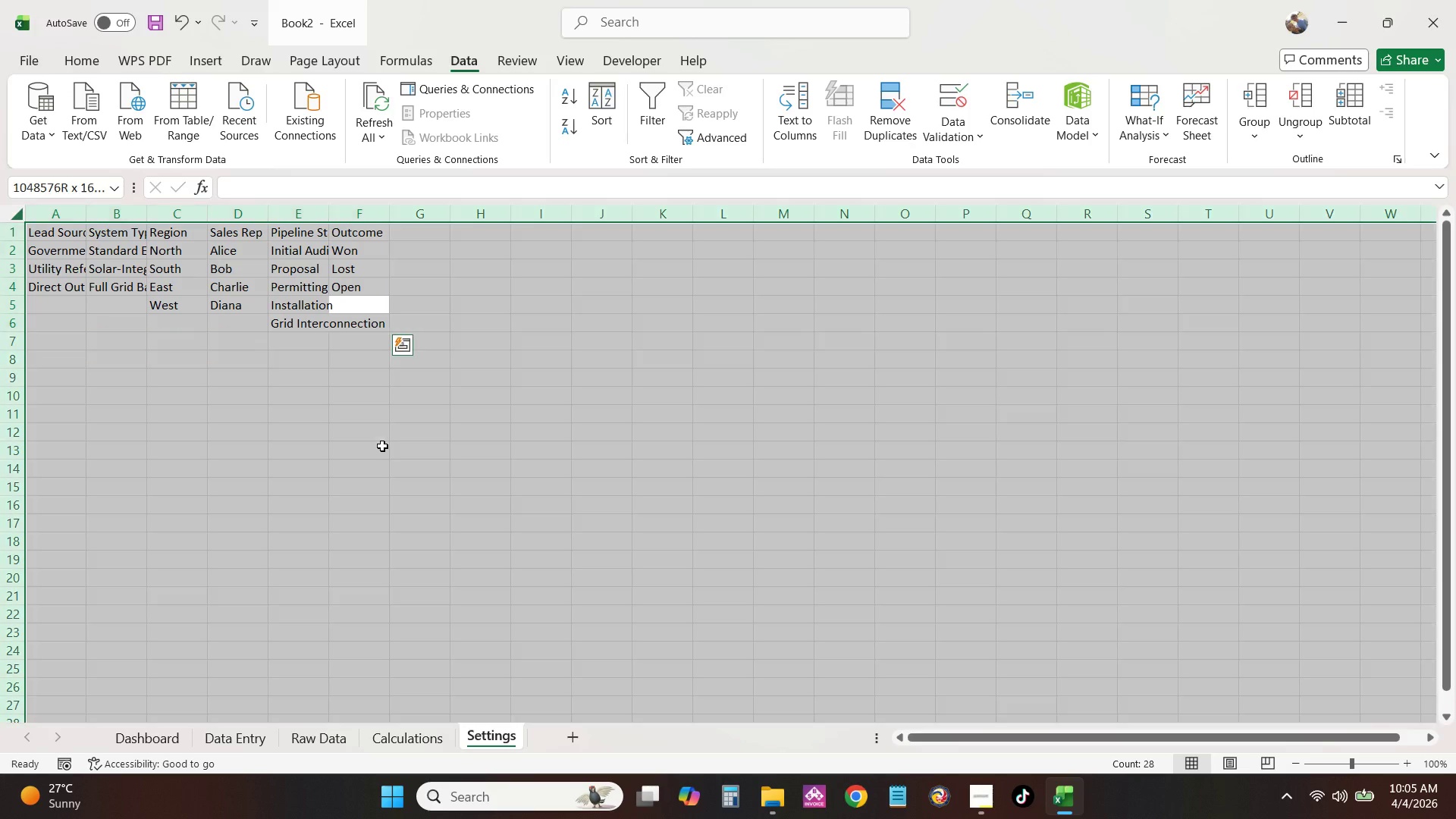 
key(Control+A)
 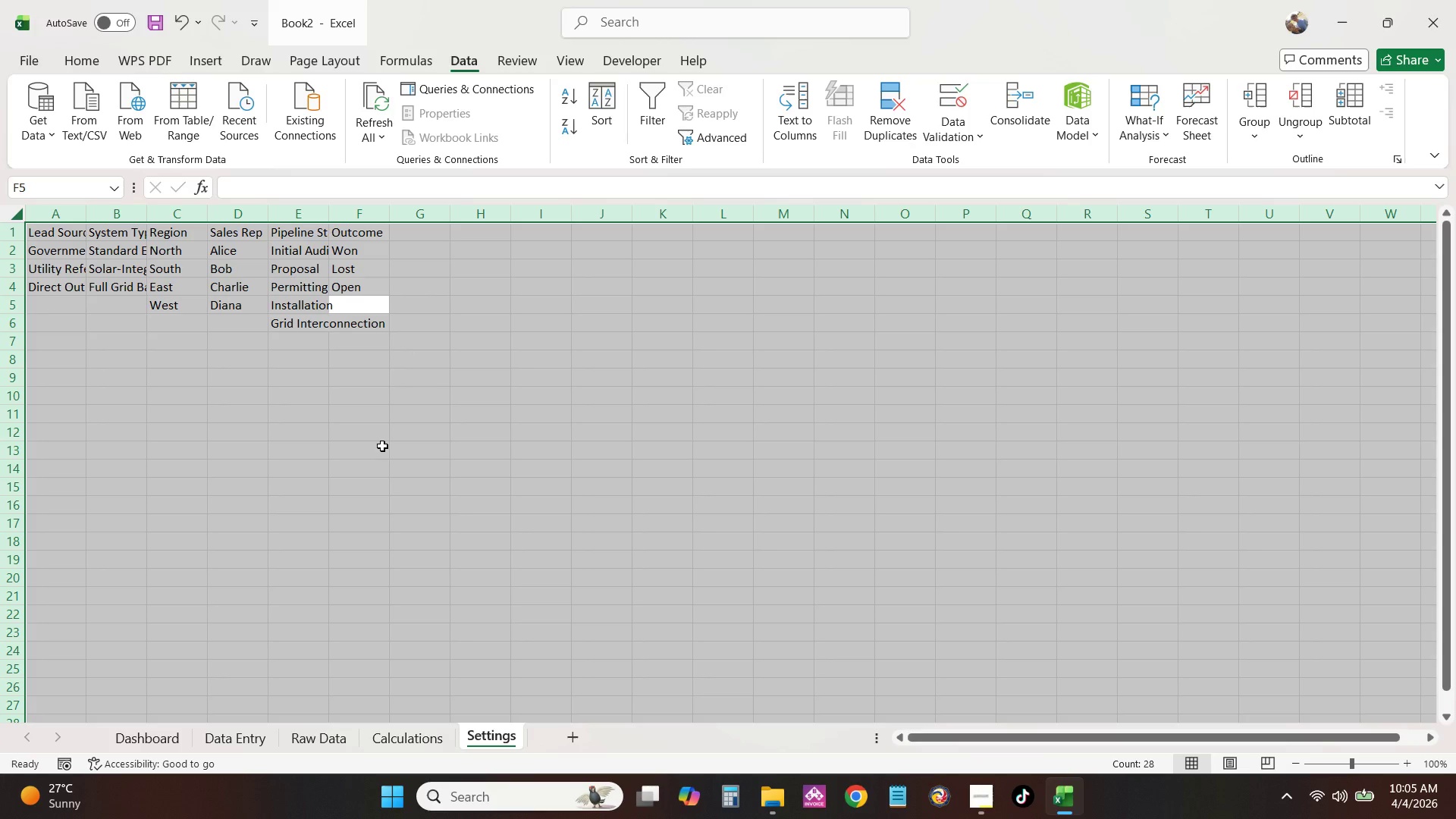 
key(Alt+AltLeft)
 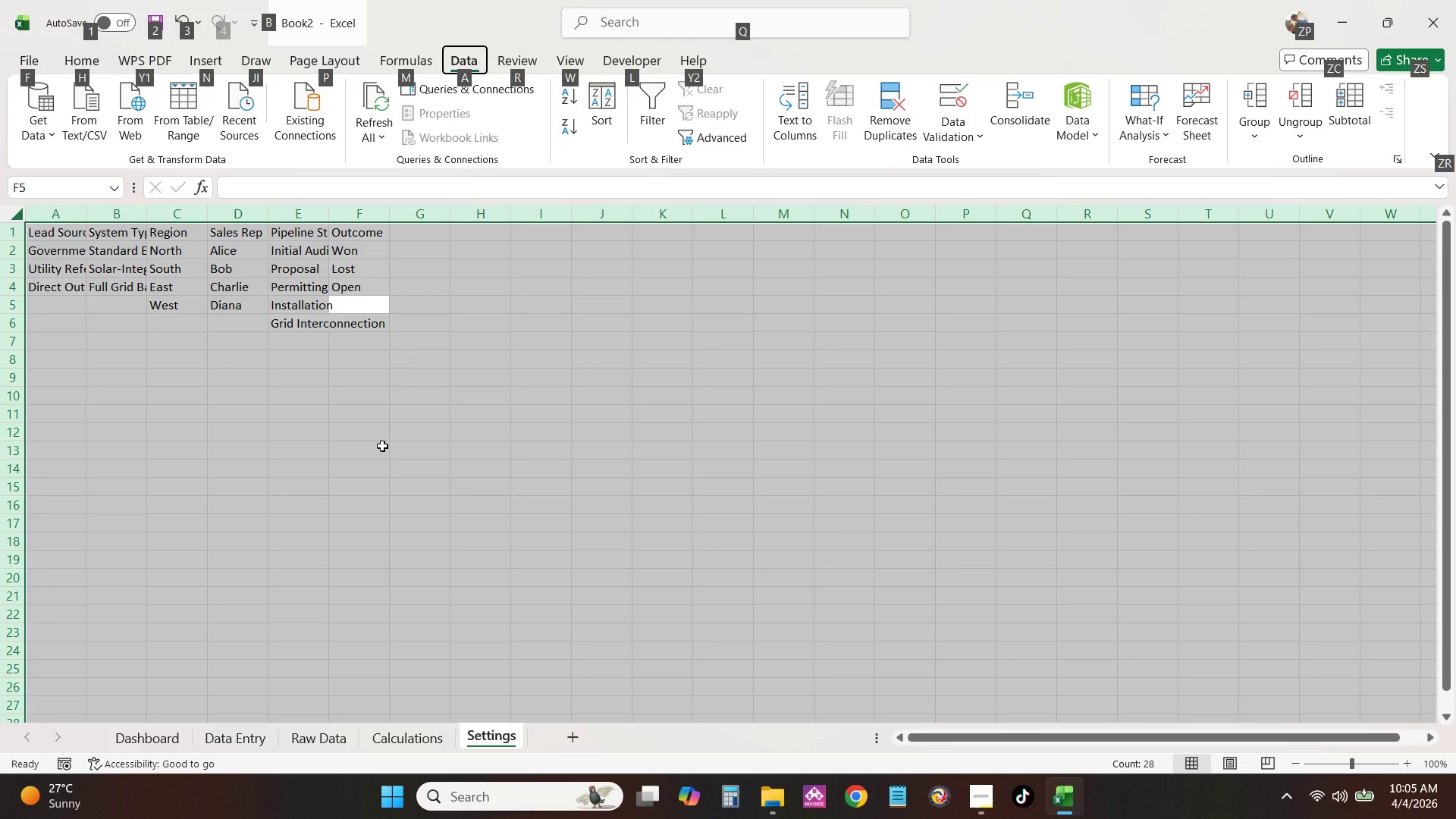 
type(hoi)
 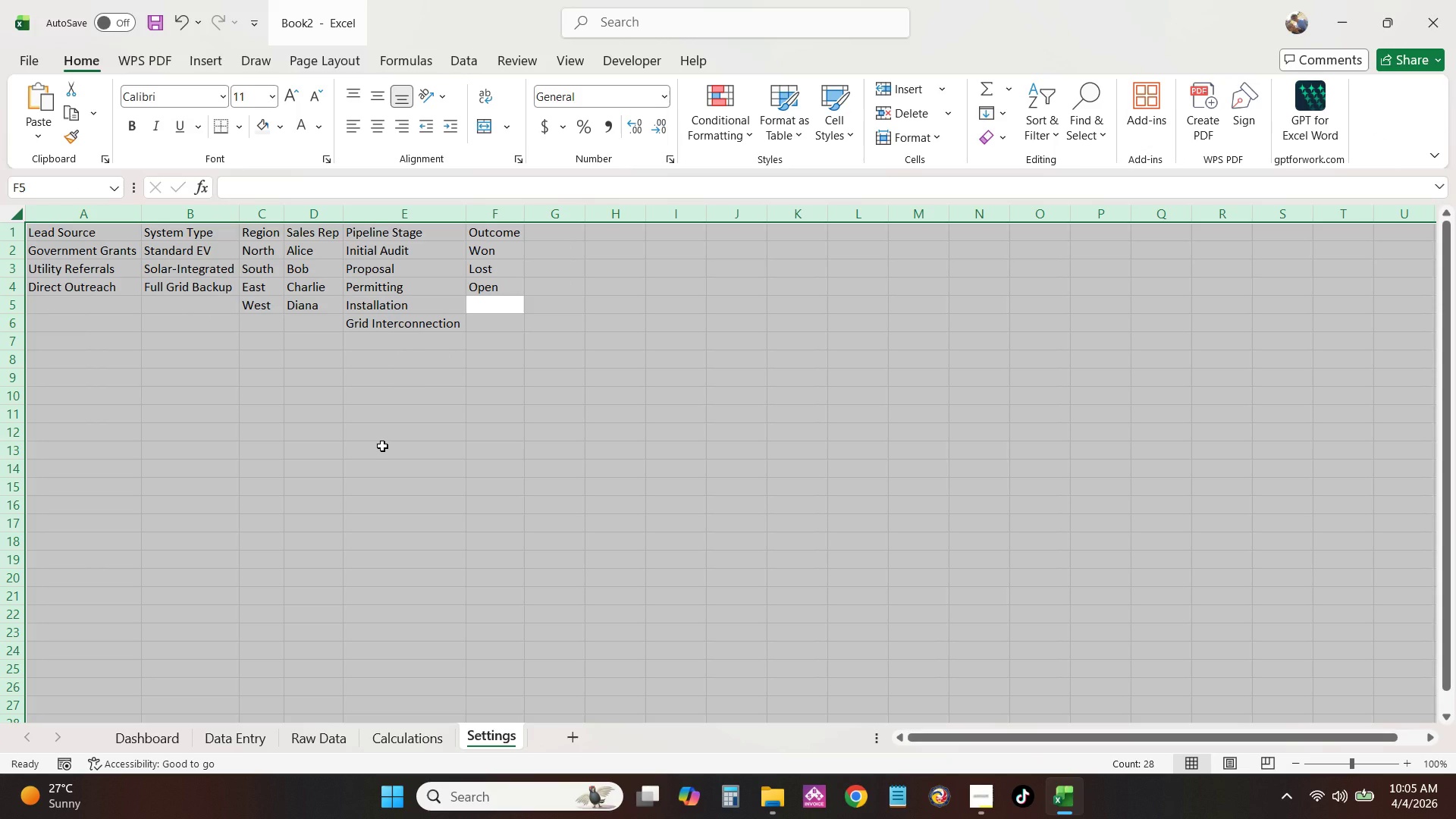 
left_click([382, 446])
 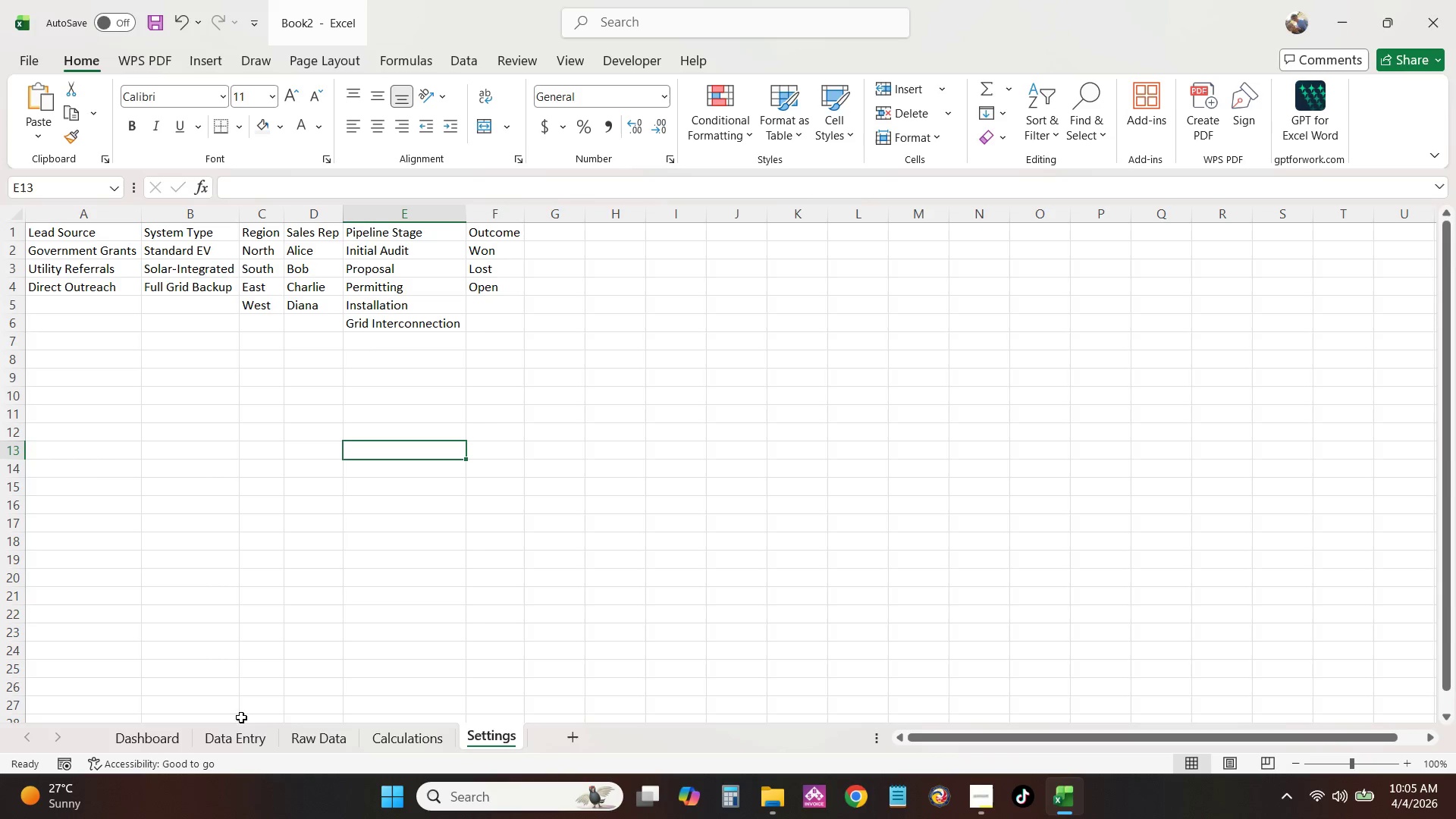 
left_click([306, 730])
 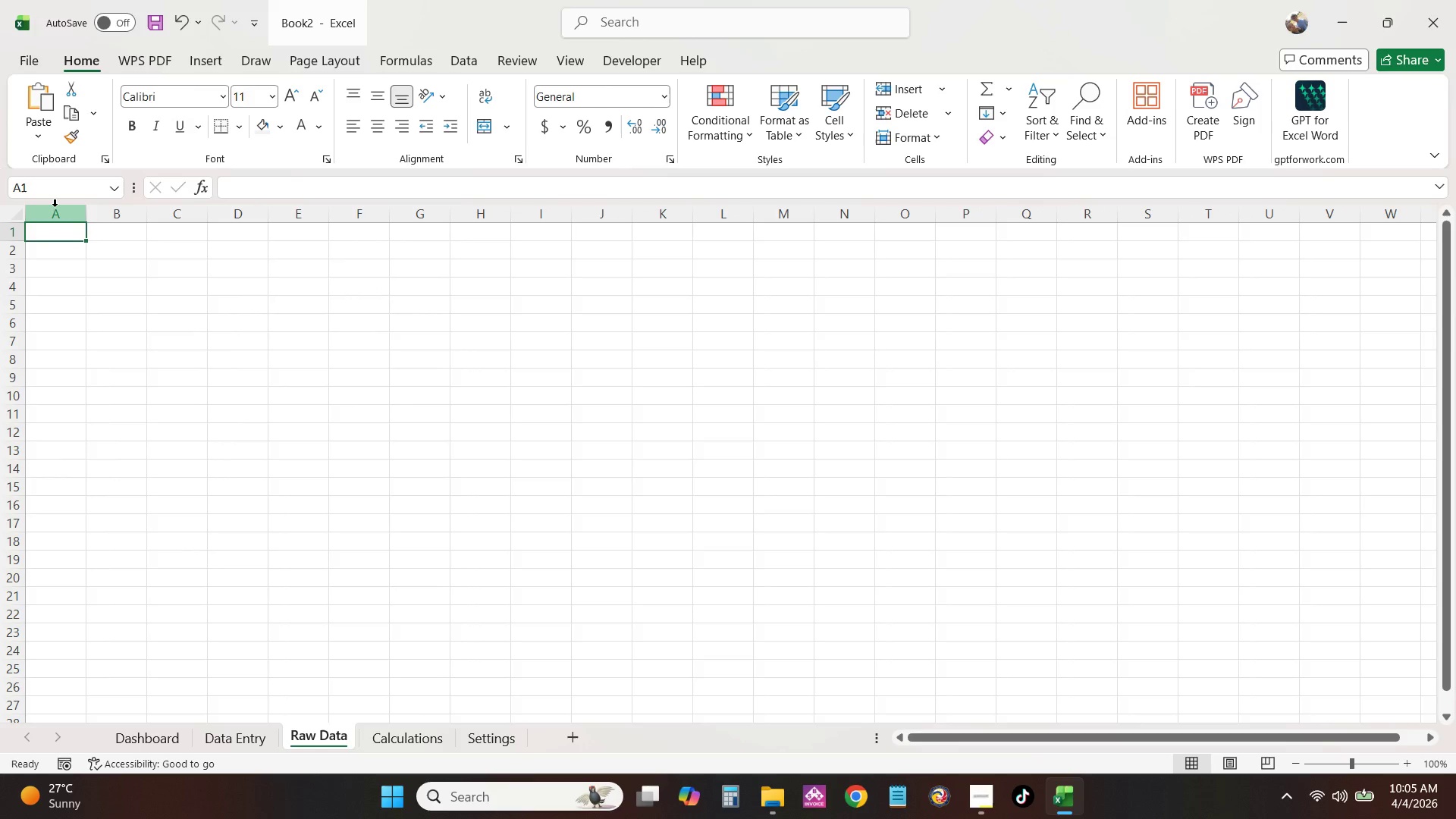 
type(Property Name)
key(Tab)
 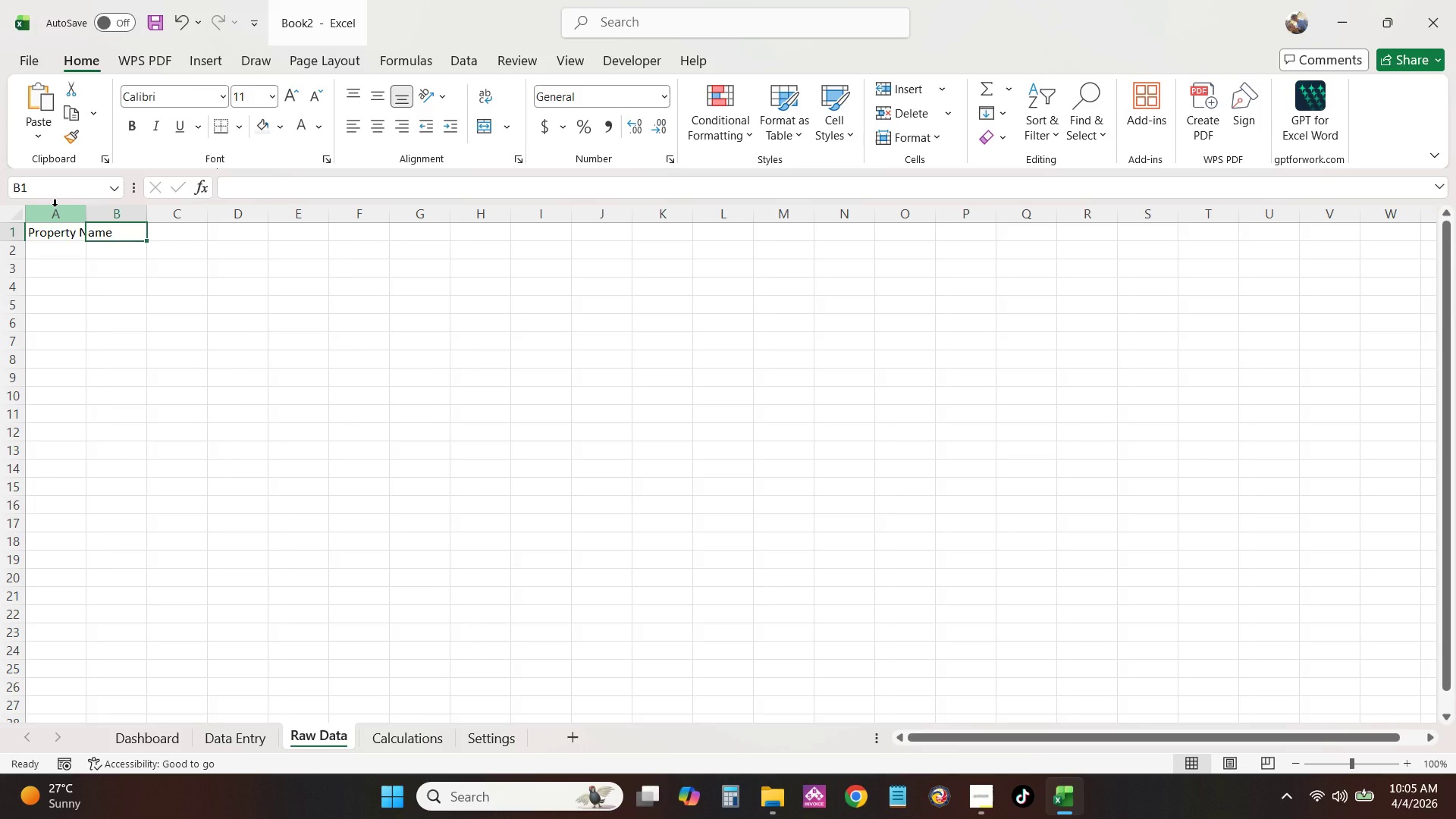 
key(Alt+AltLeft)
 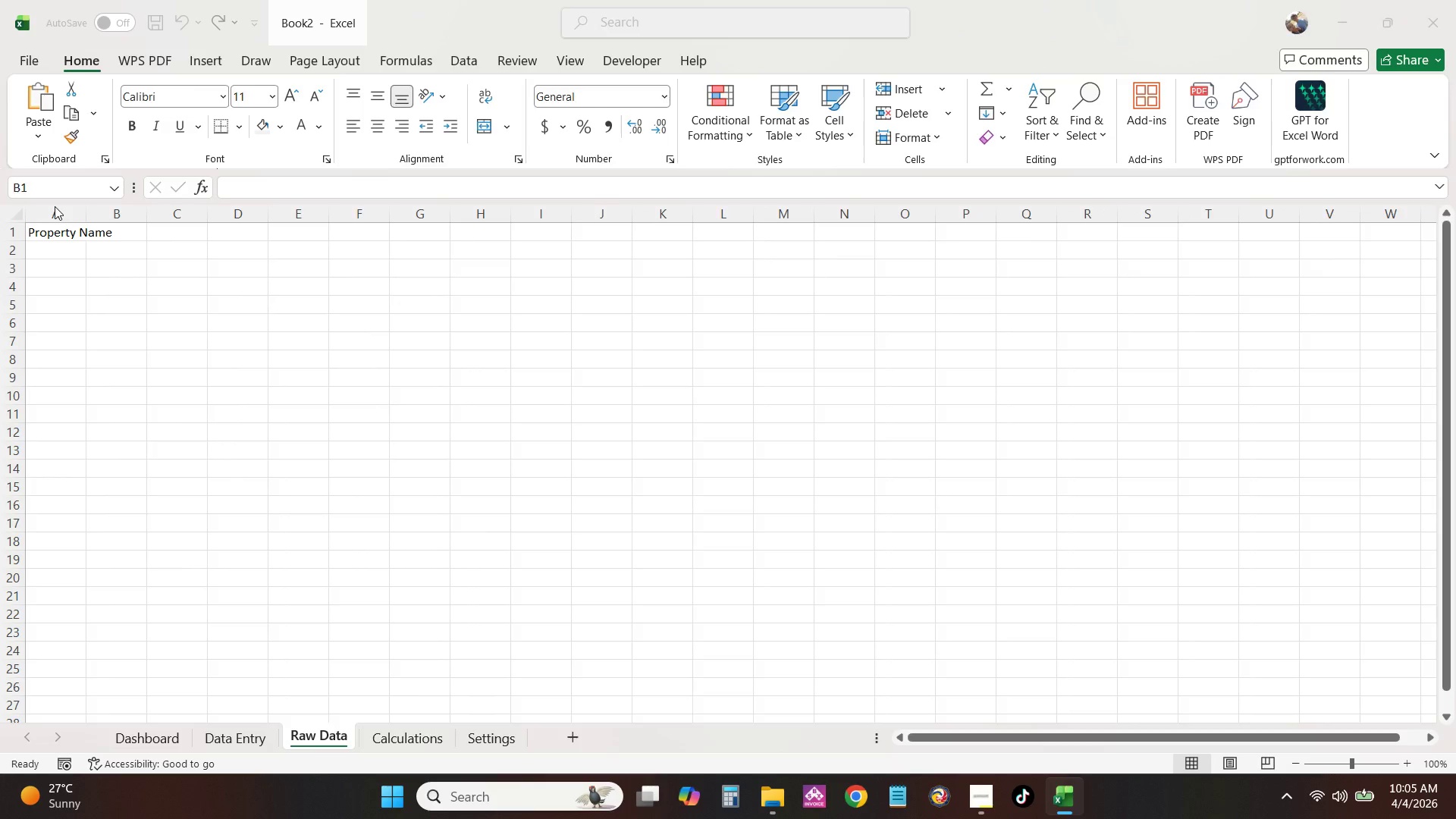 
key(Alt+Tab)